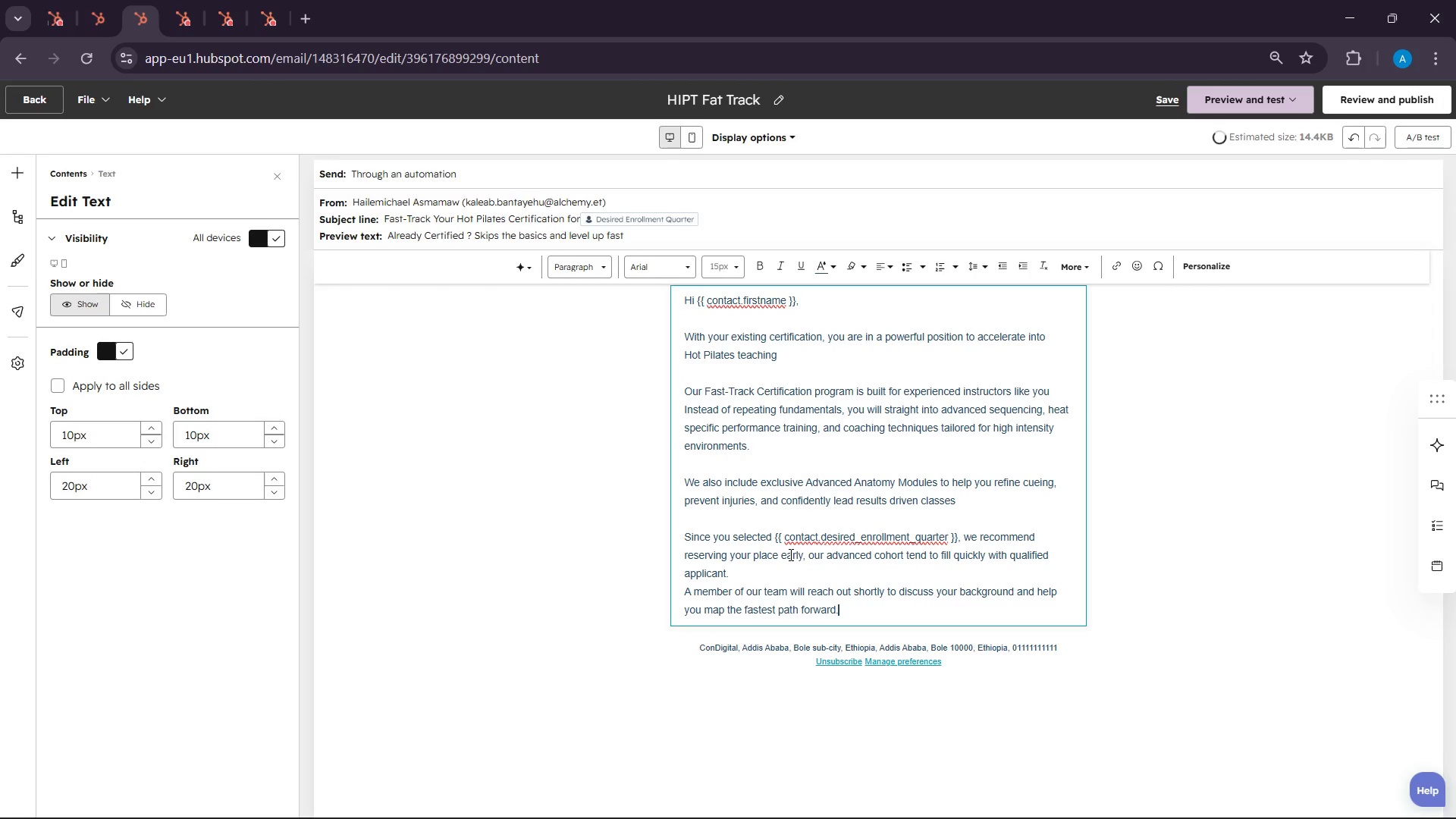 
key(Enter)
 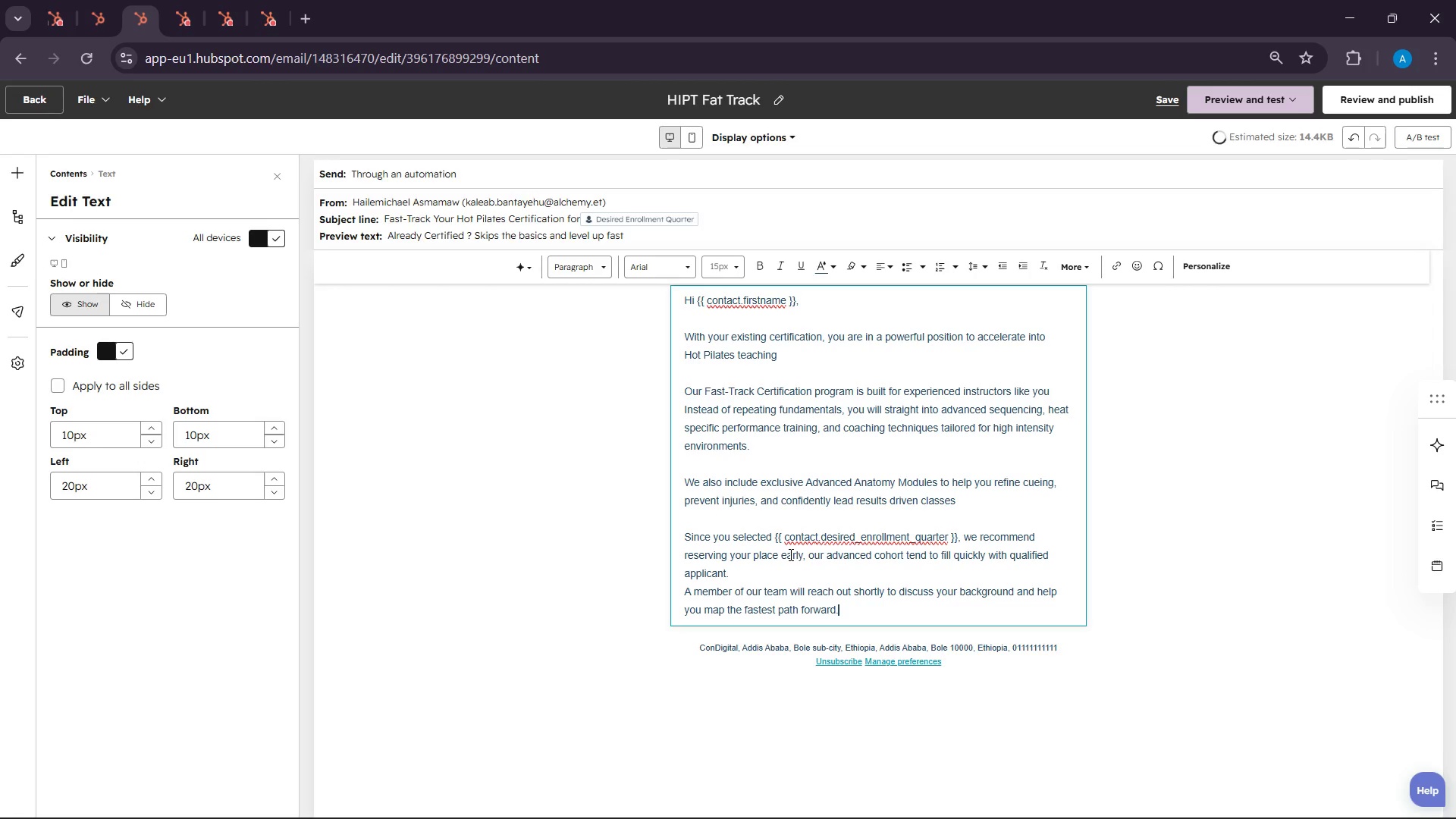 
key(Enter)
 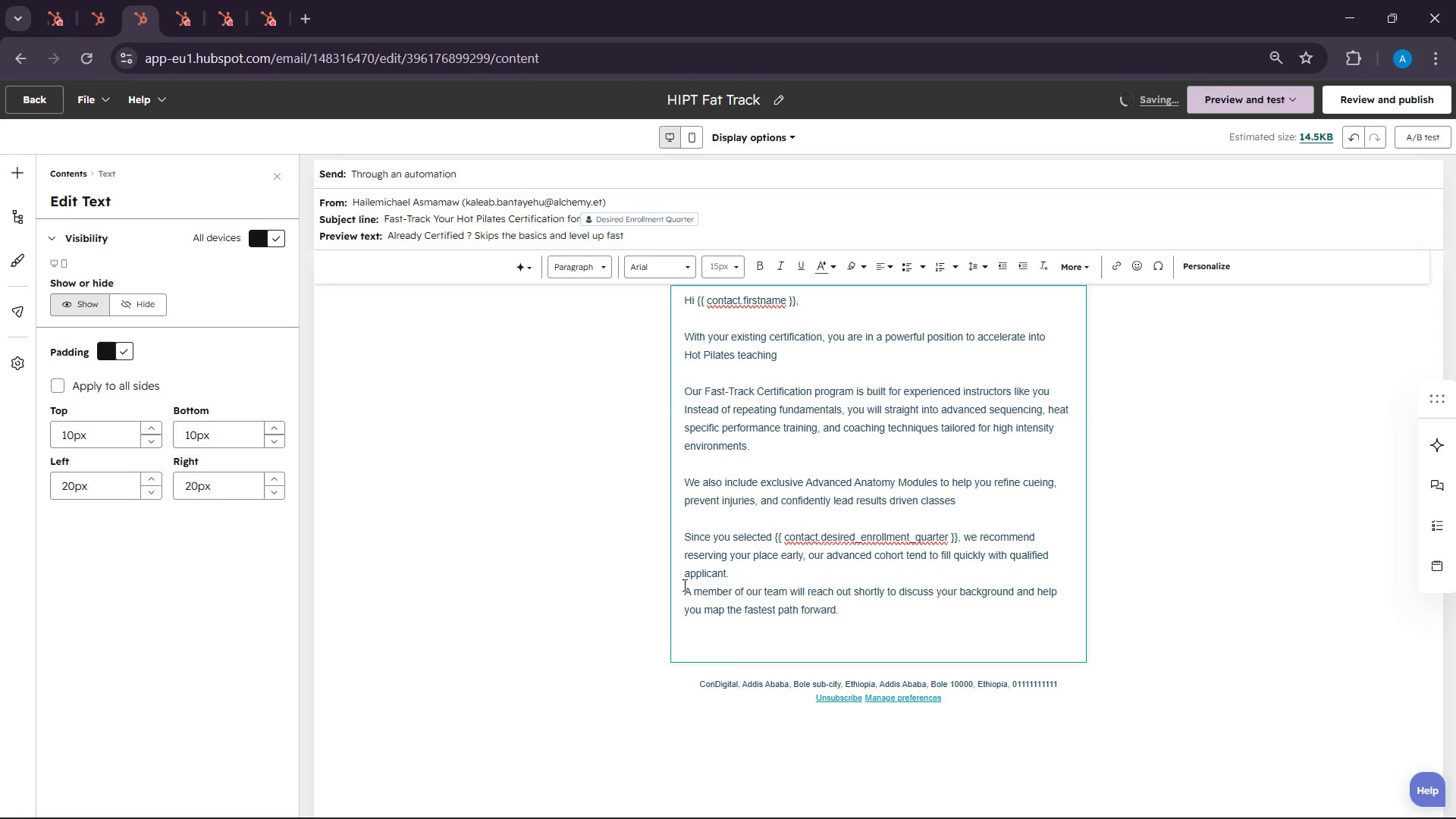 
wait(5.36)
 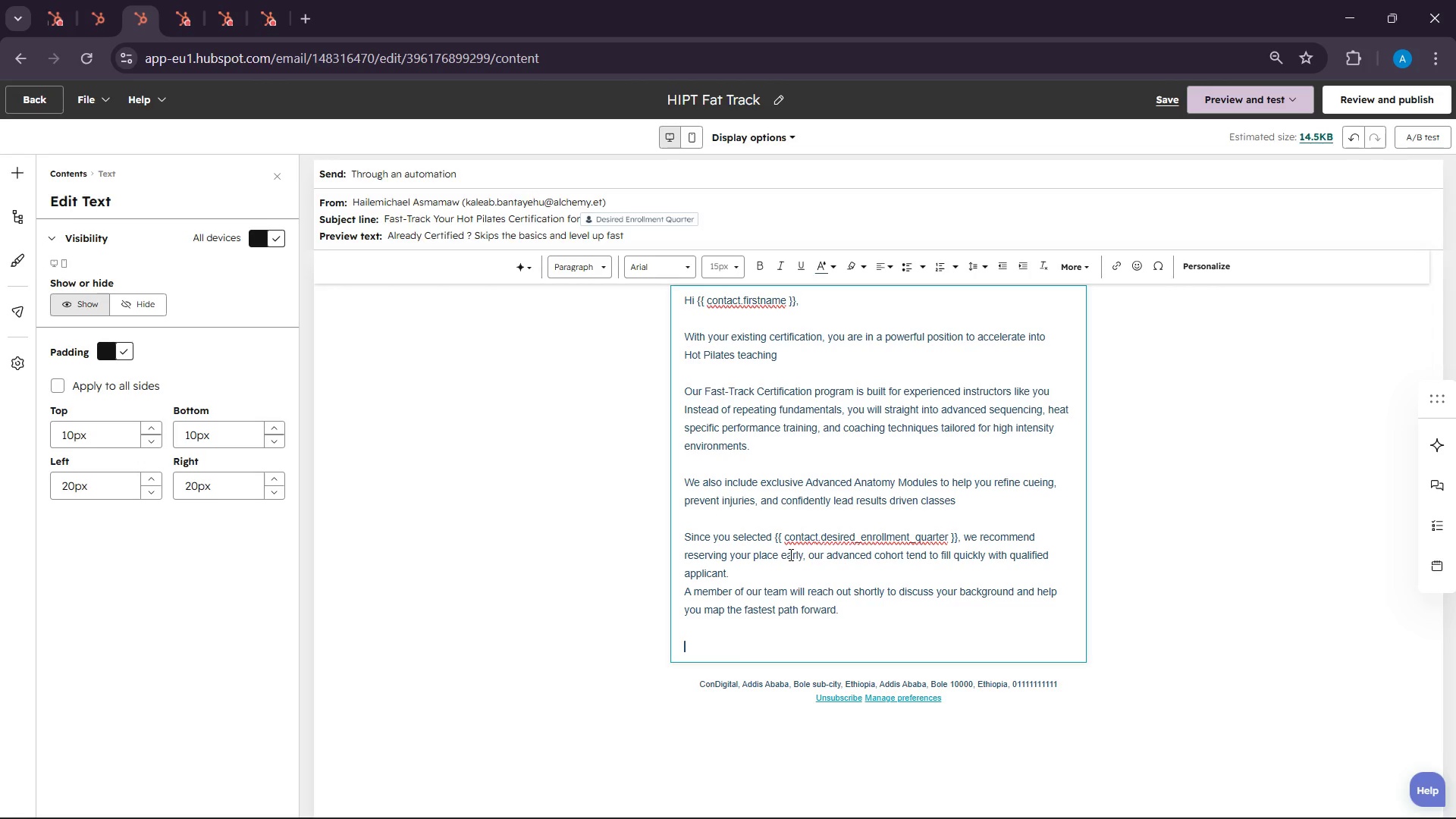 
left_click([690, 590])
 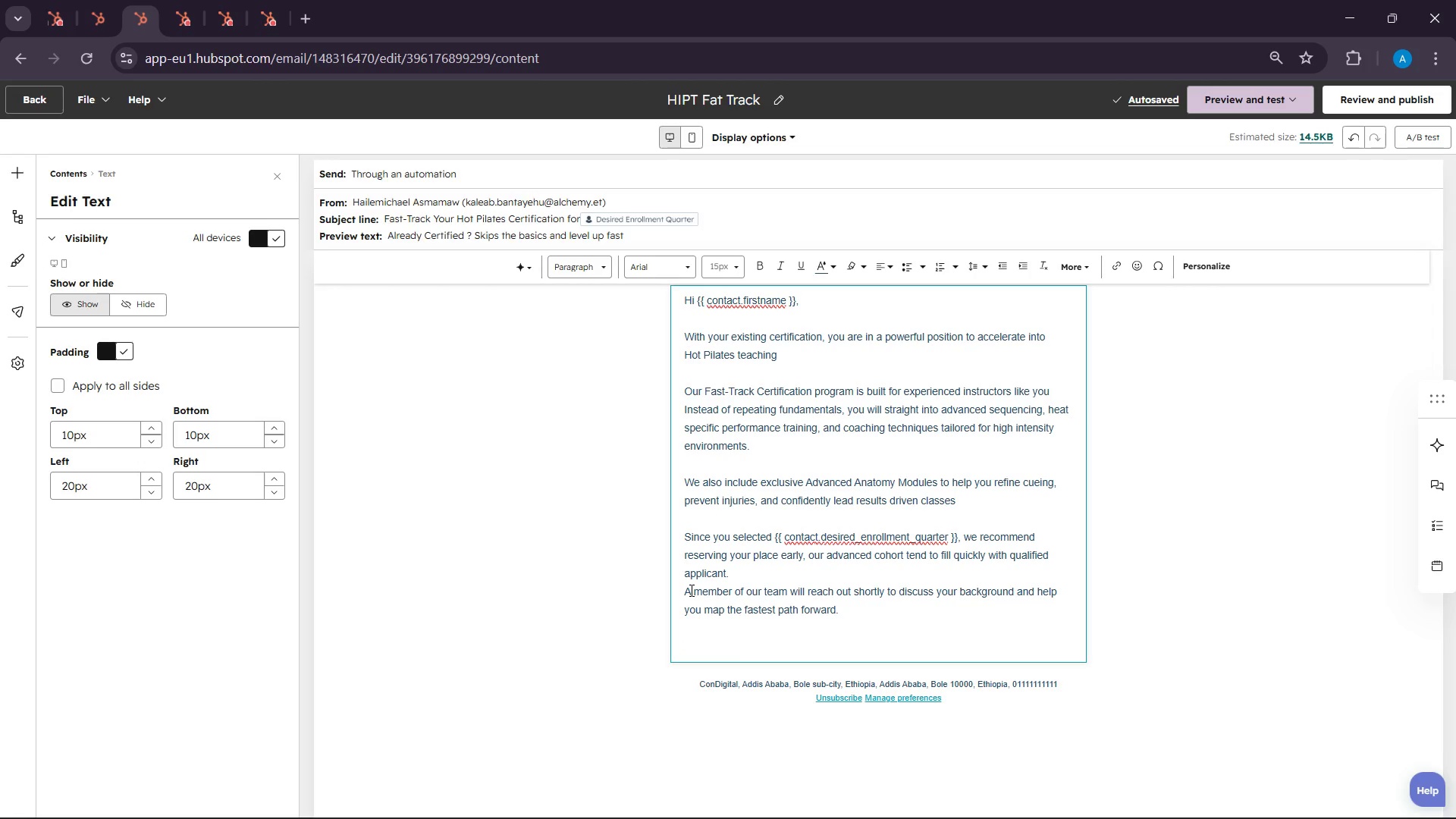 
key(Backspace)
 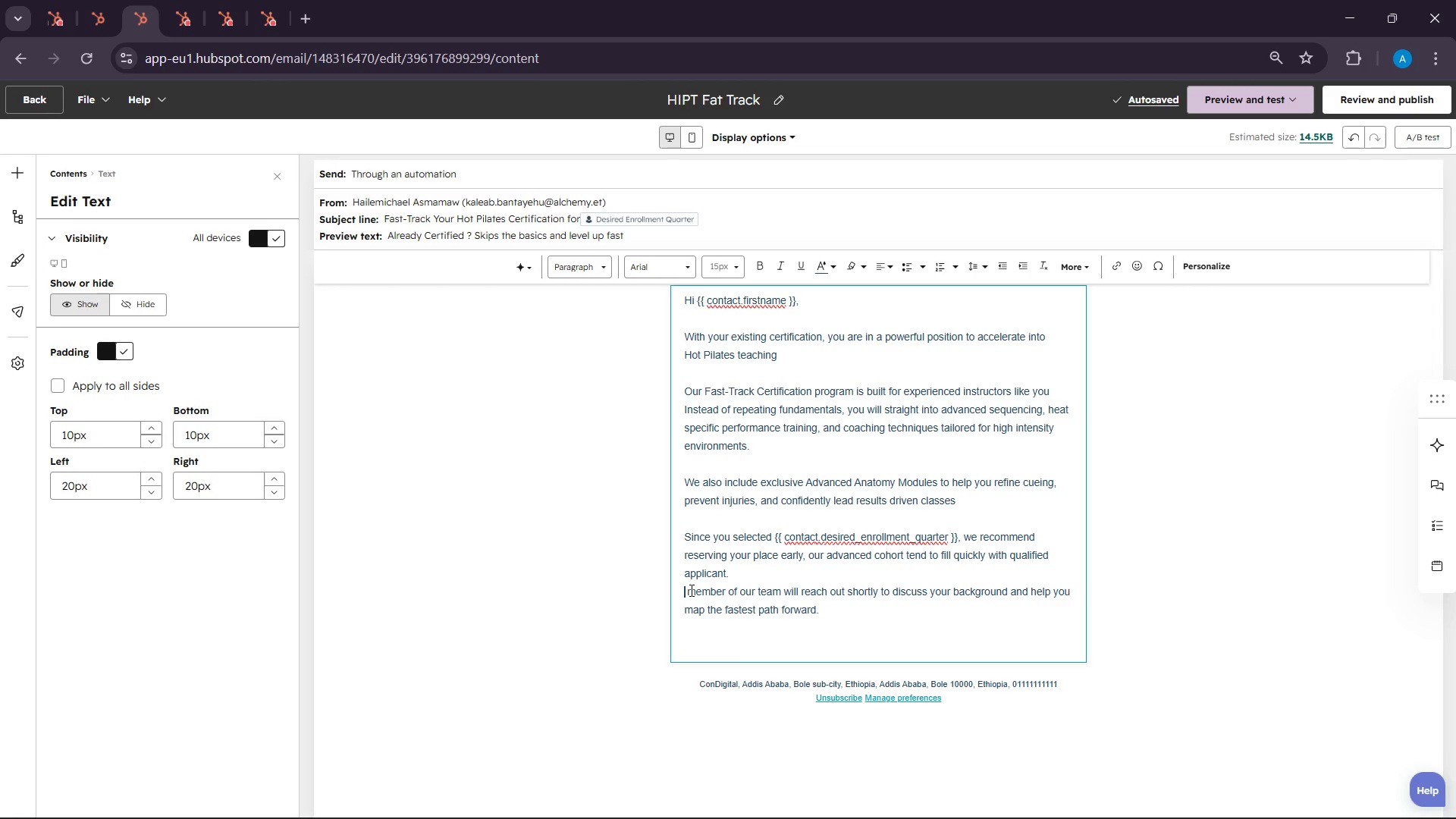 
key(Backspace)
 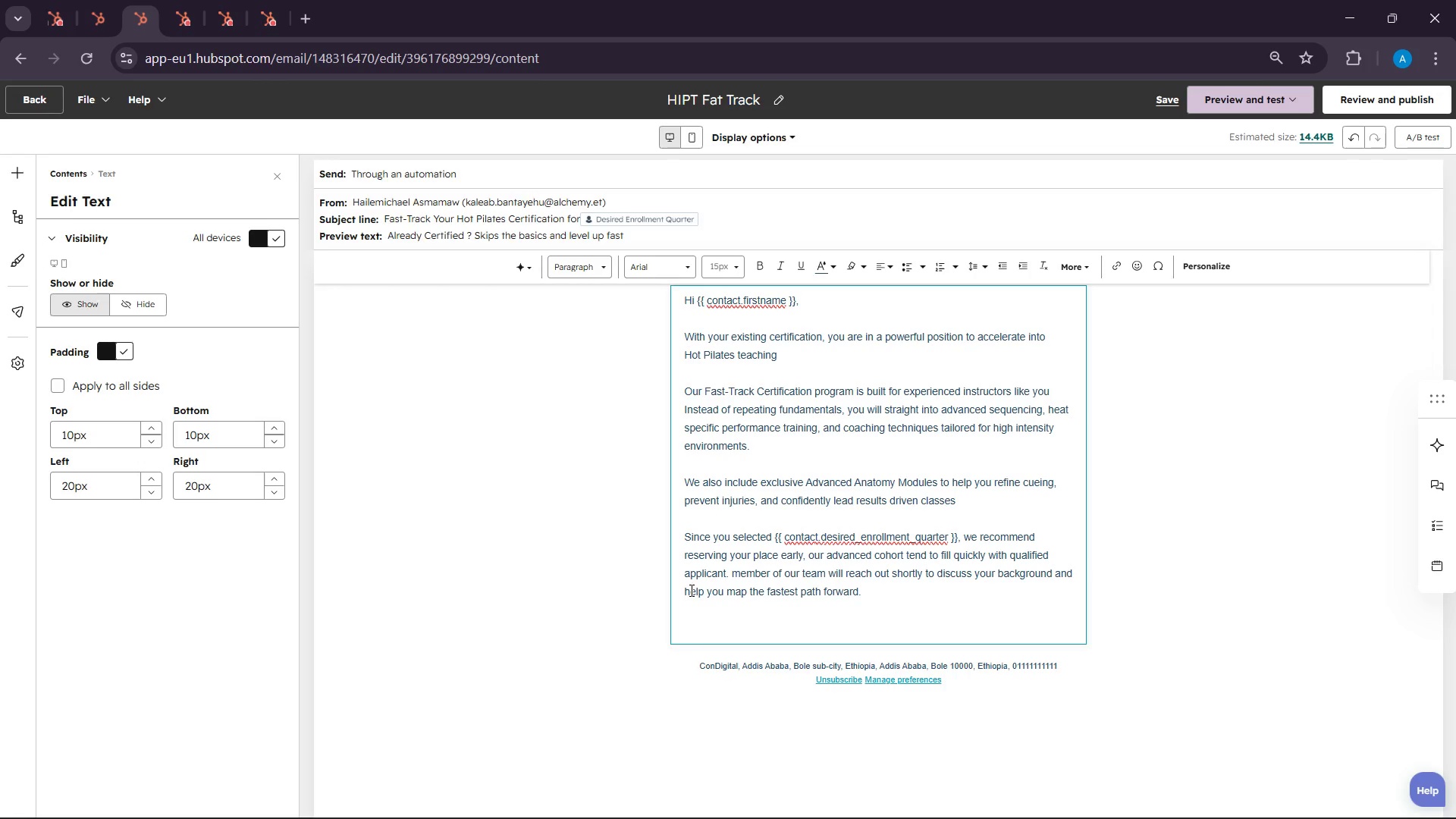 
key(Space)
 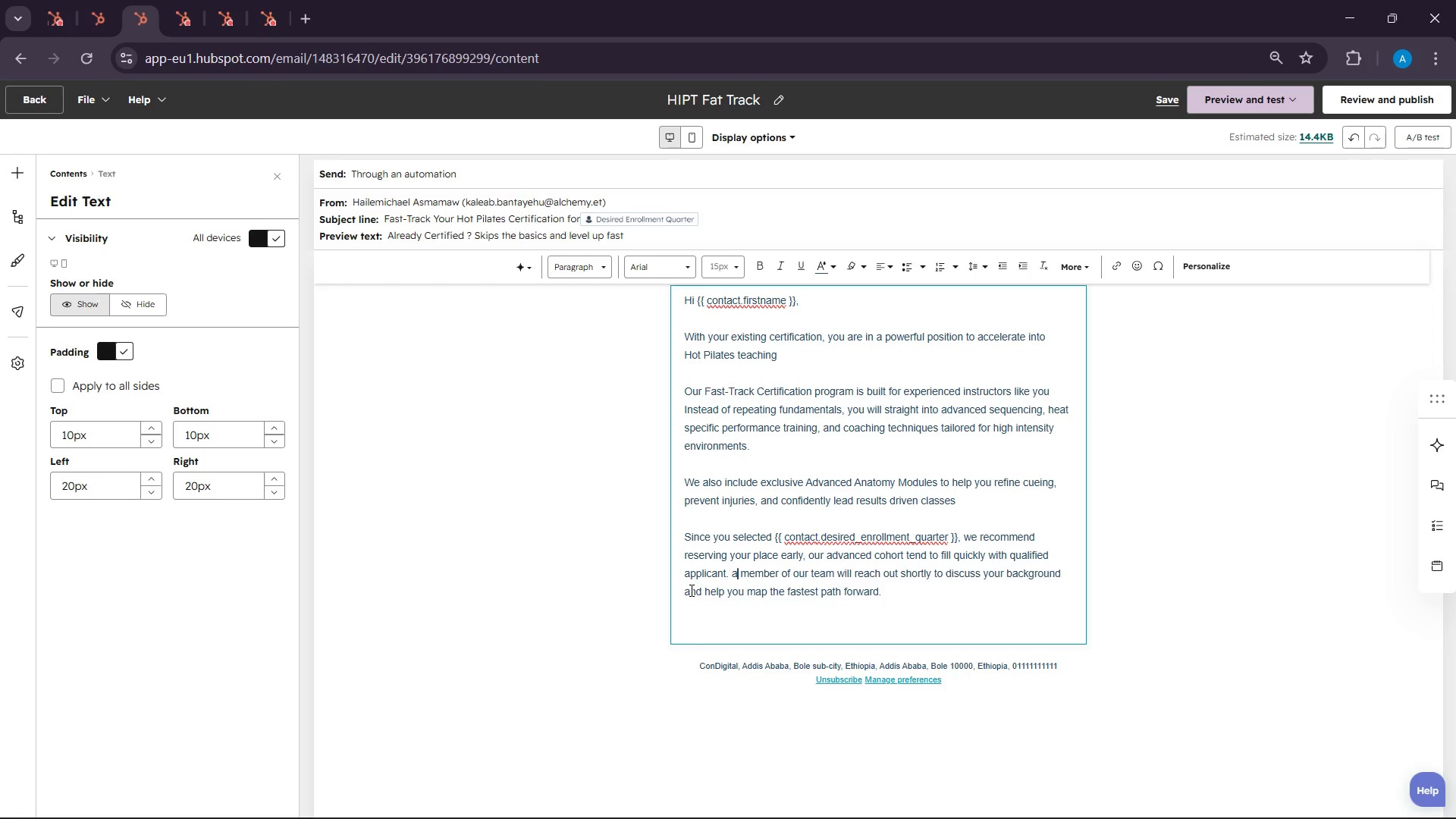 
key(A)
 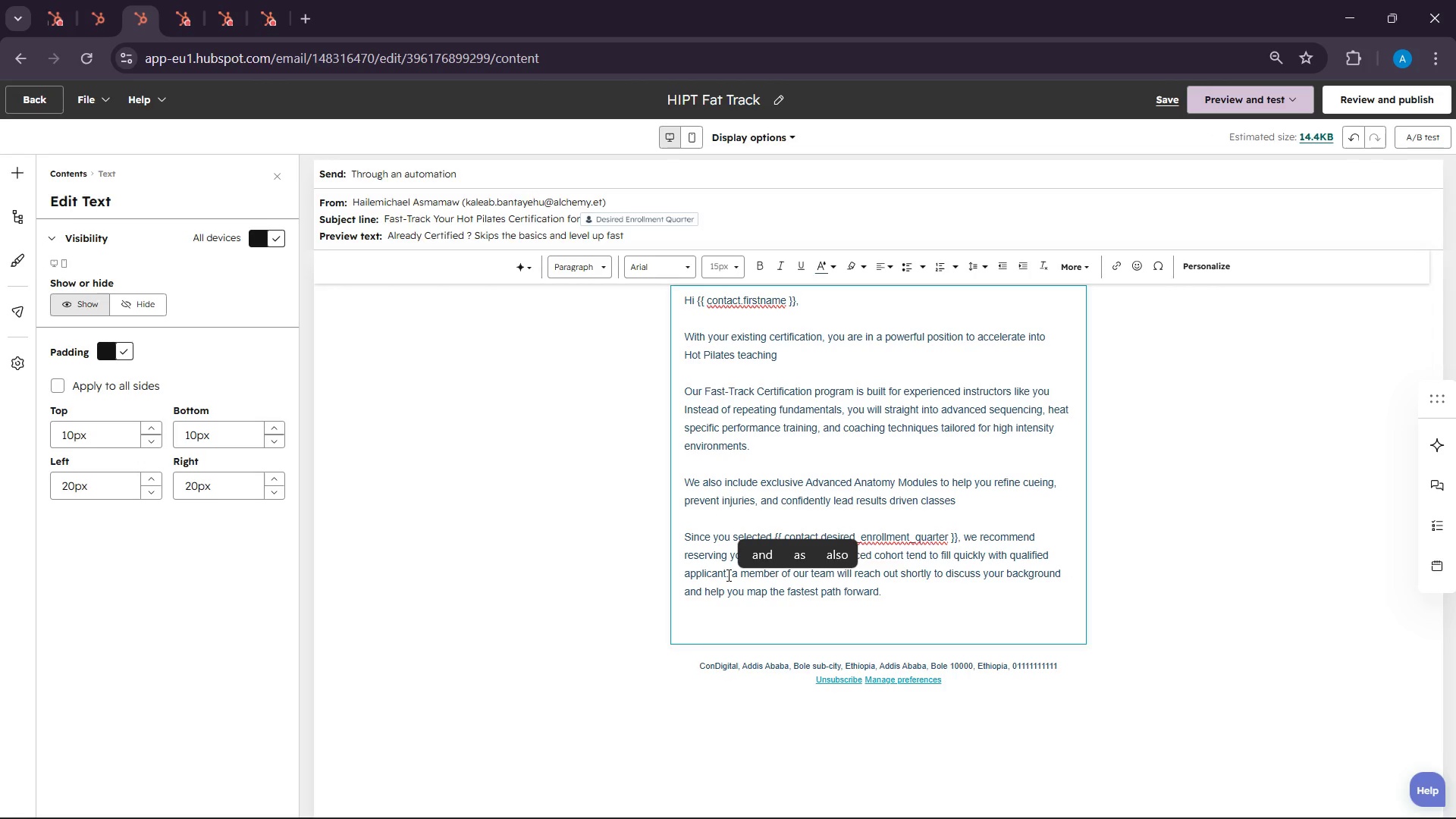 
left_click([810, 601])
 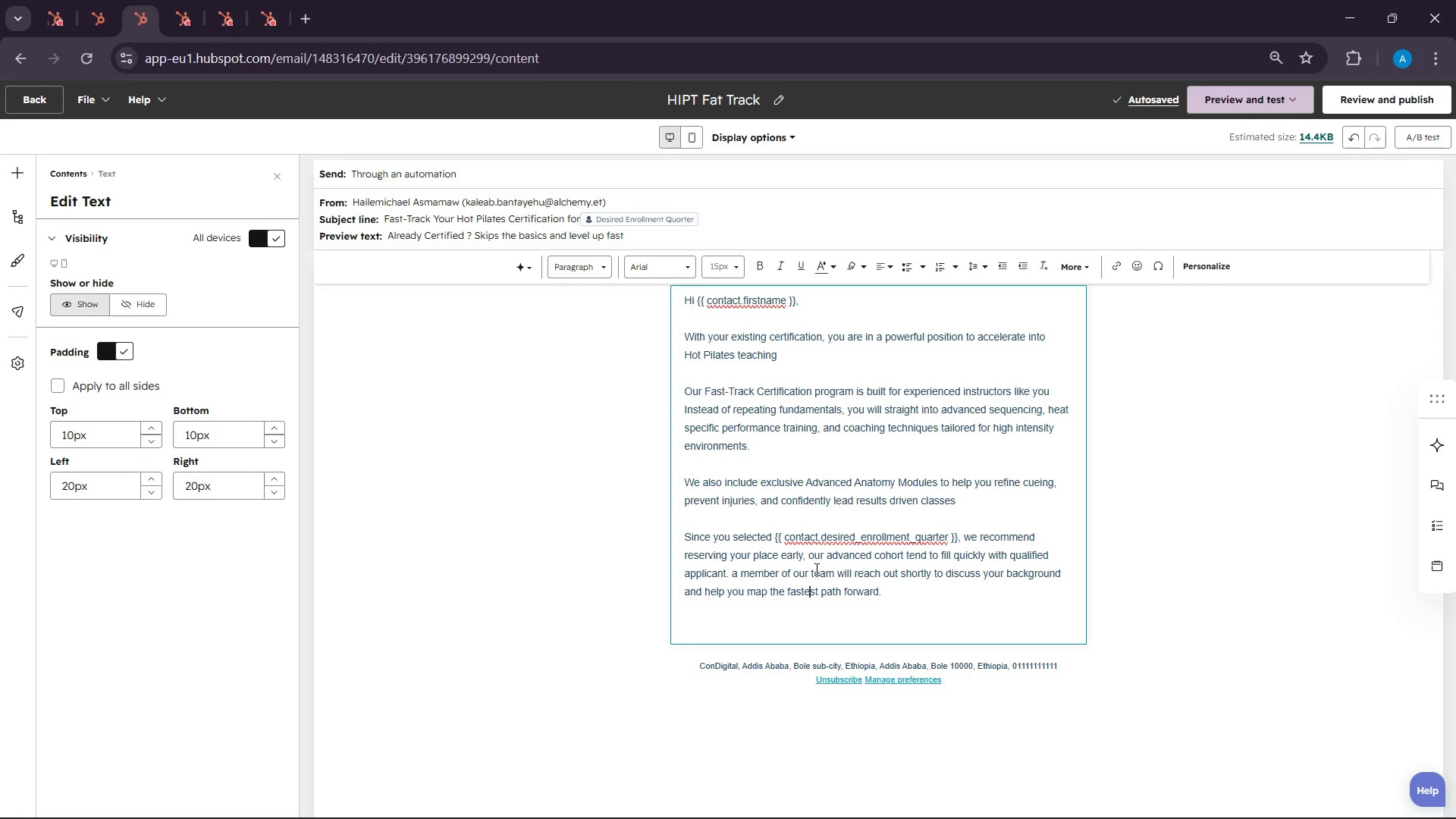 
left_click([908, 599])
 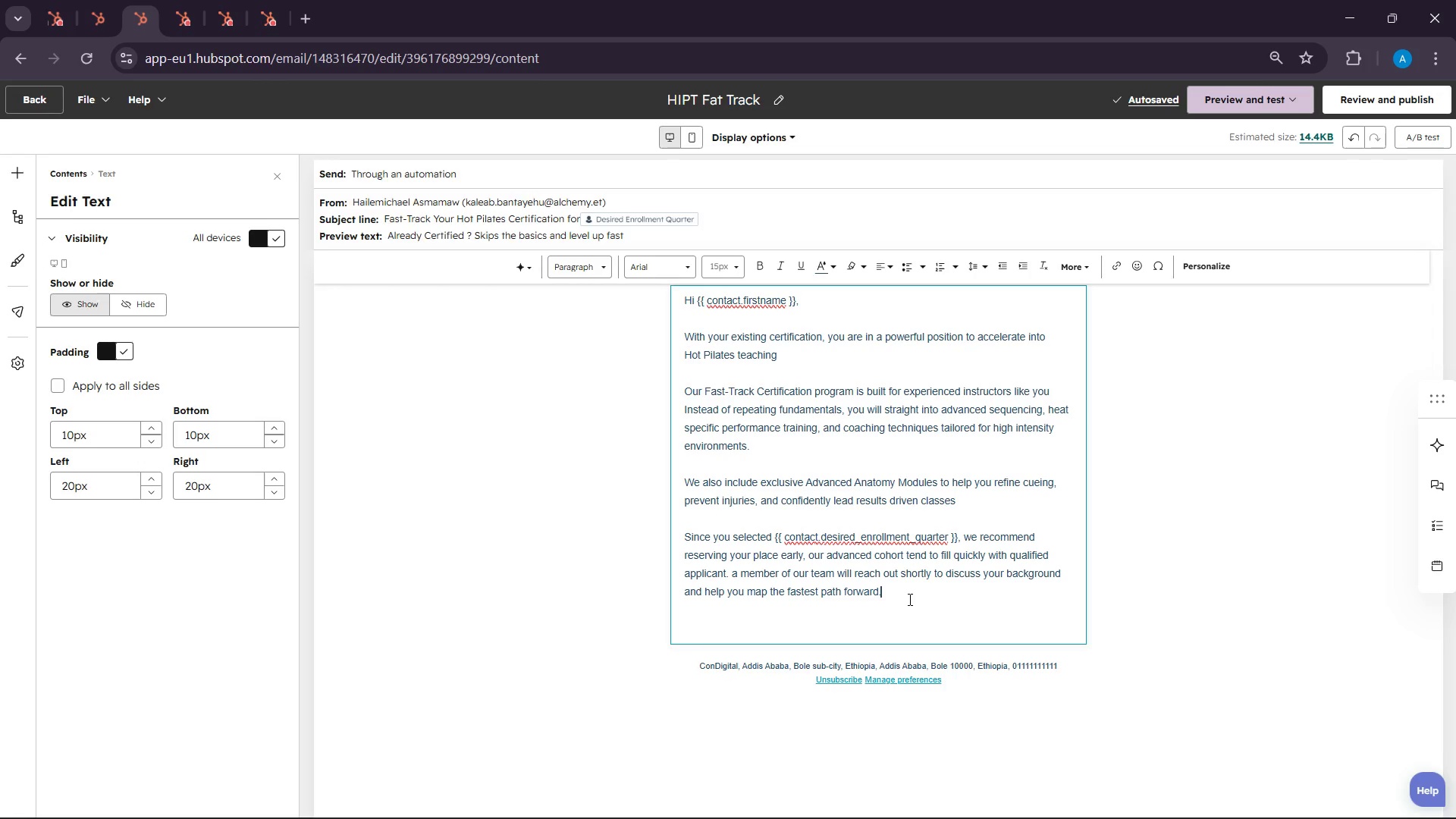 
key(Enter)
 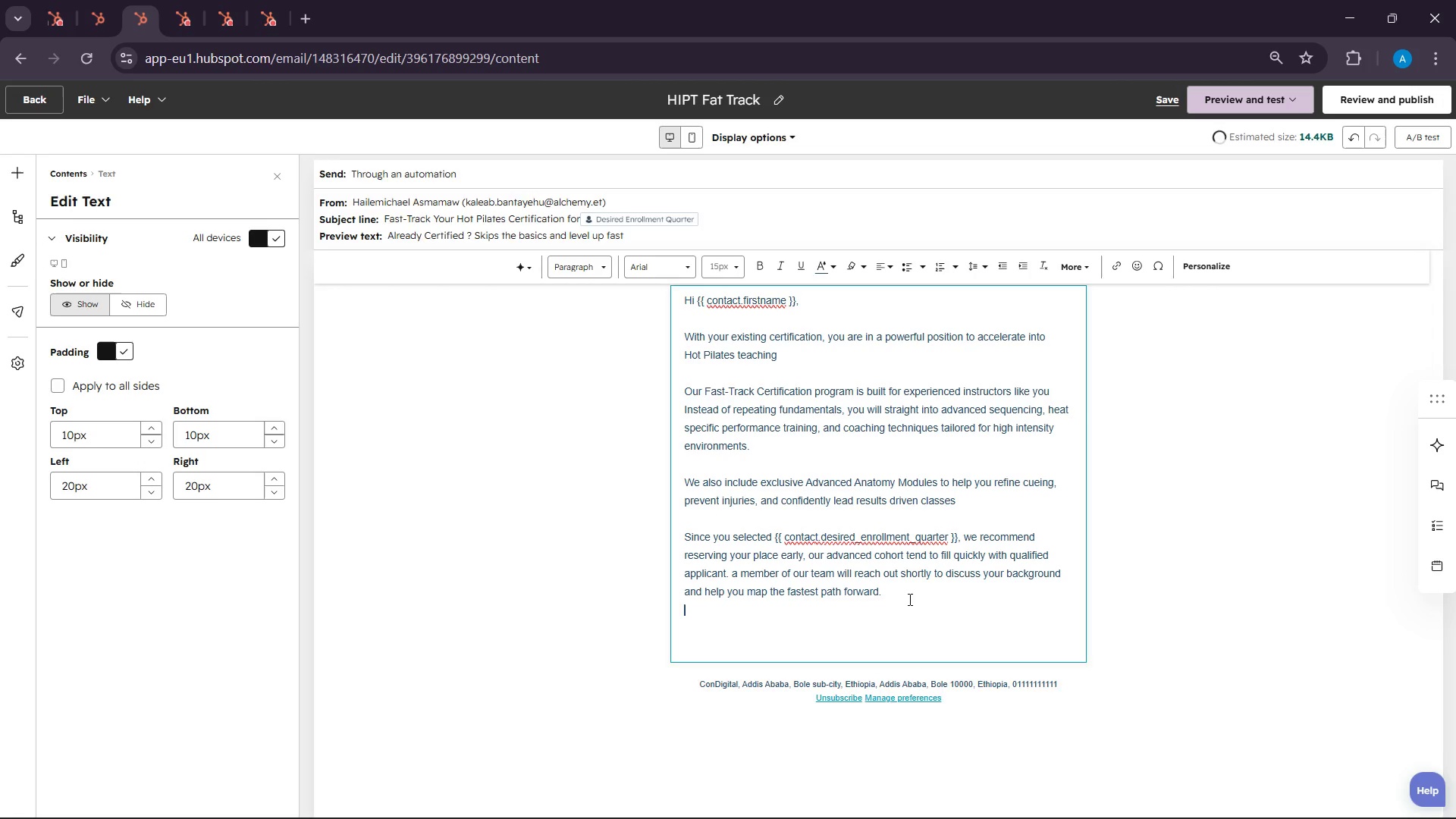 
key(Enter)
 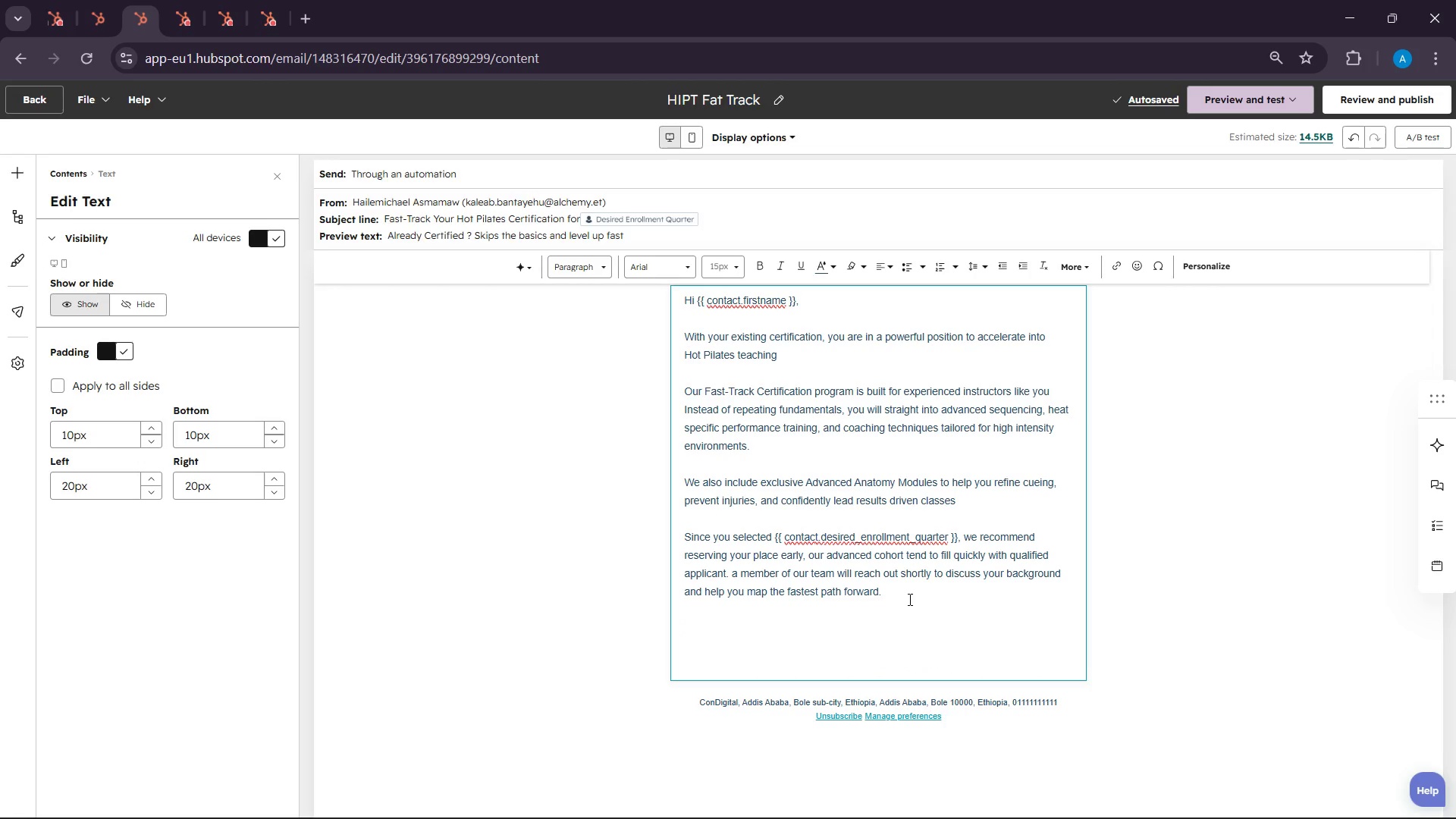 
wait(10.12)
 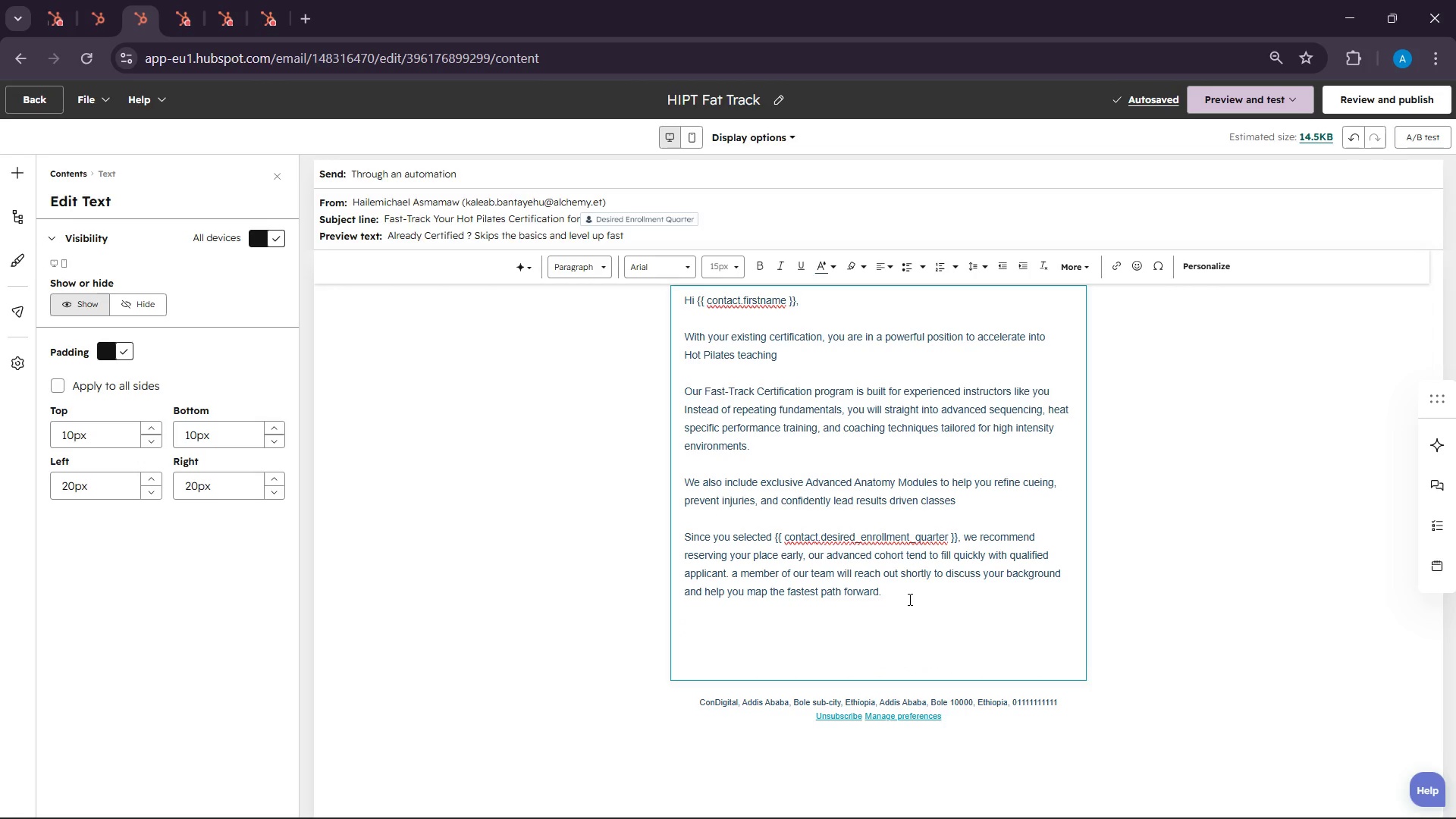 
left_click([734, 570])
 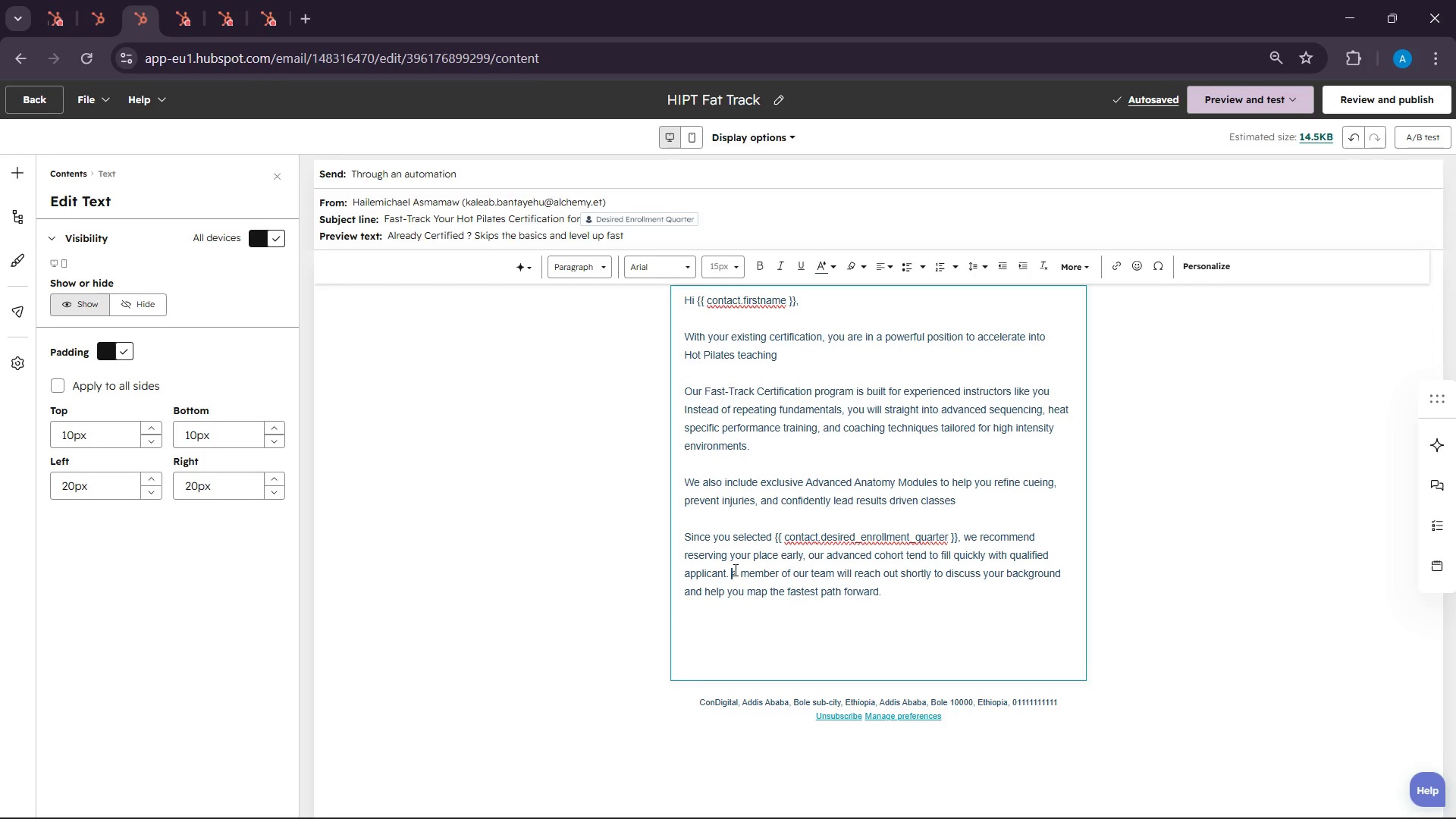 
key(Enter)
 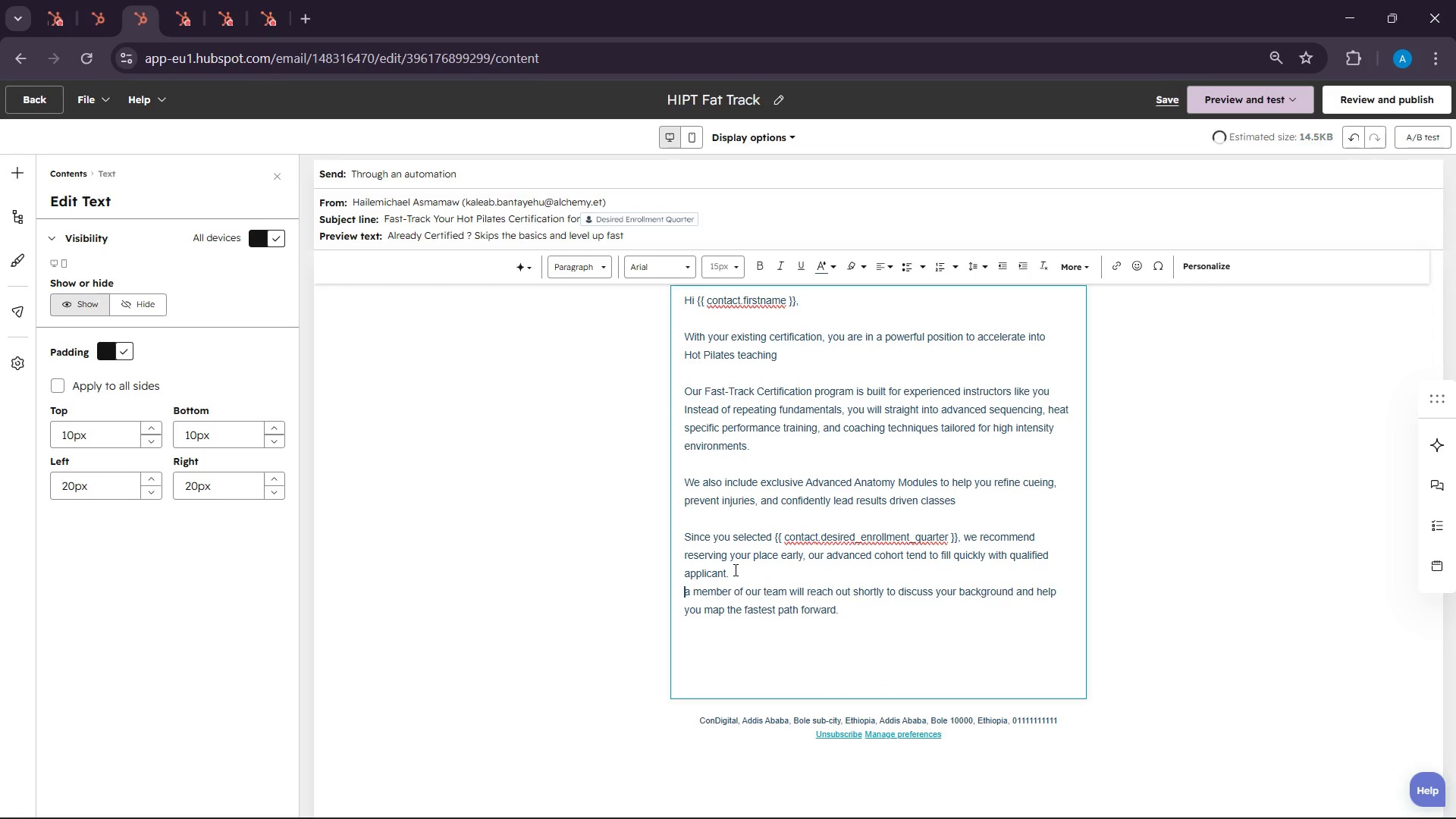 
key(Enter)
 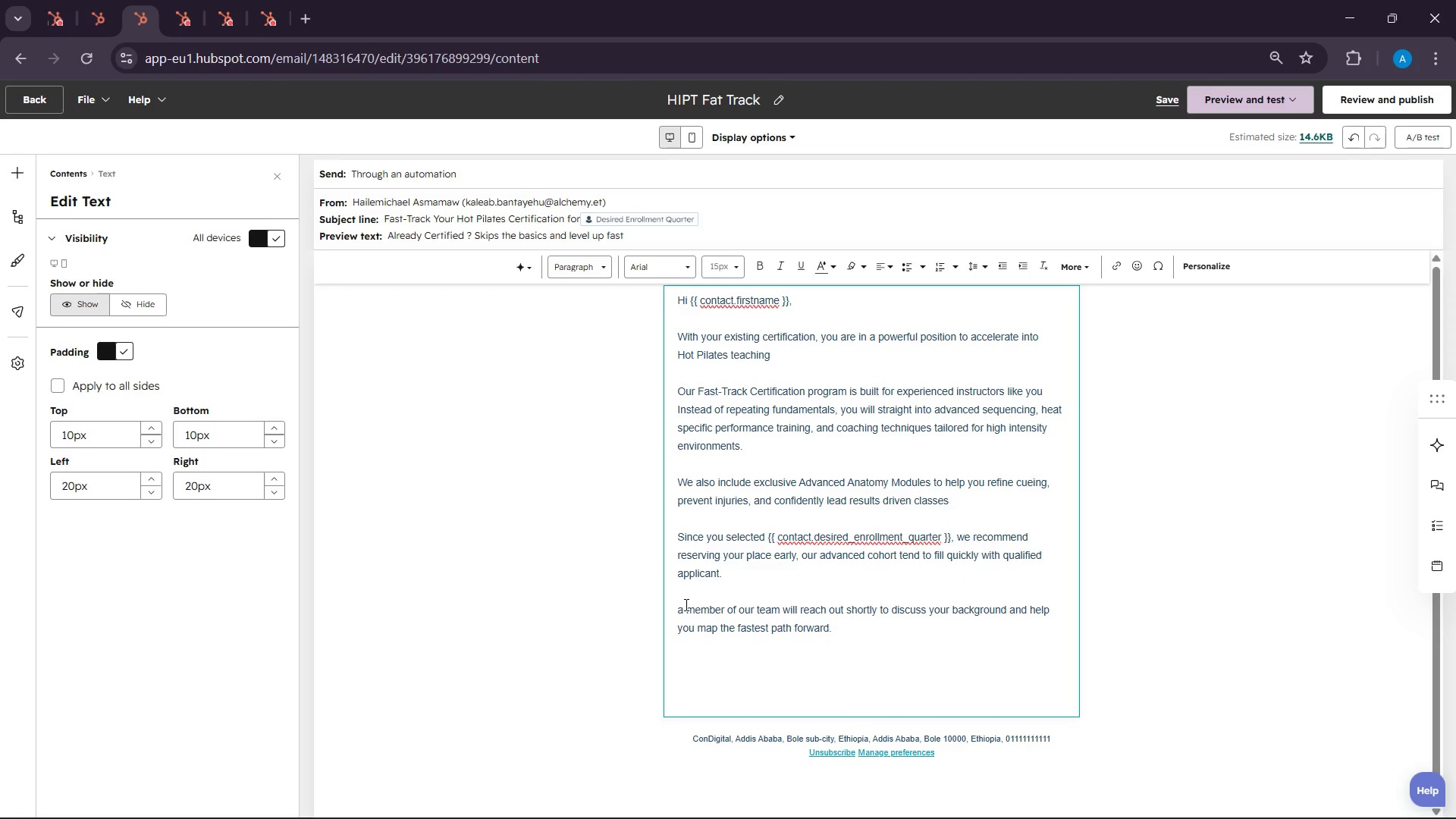 
left_click([685, 604])
 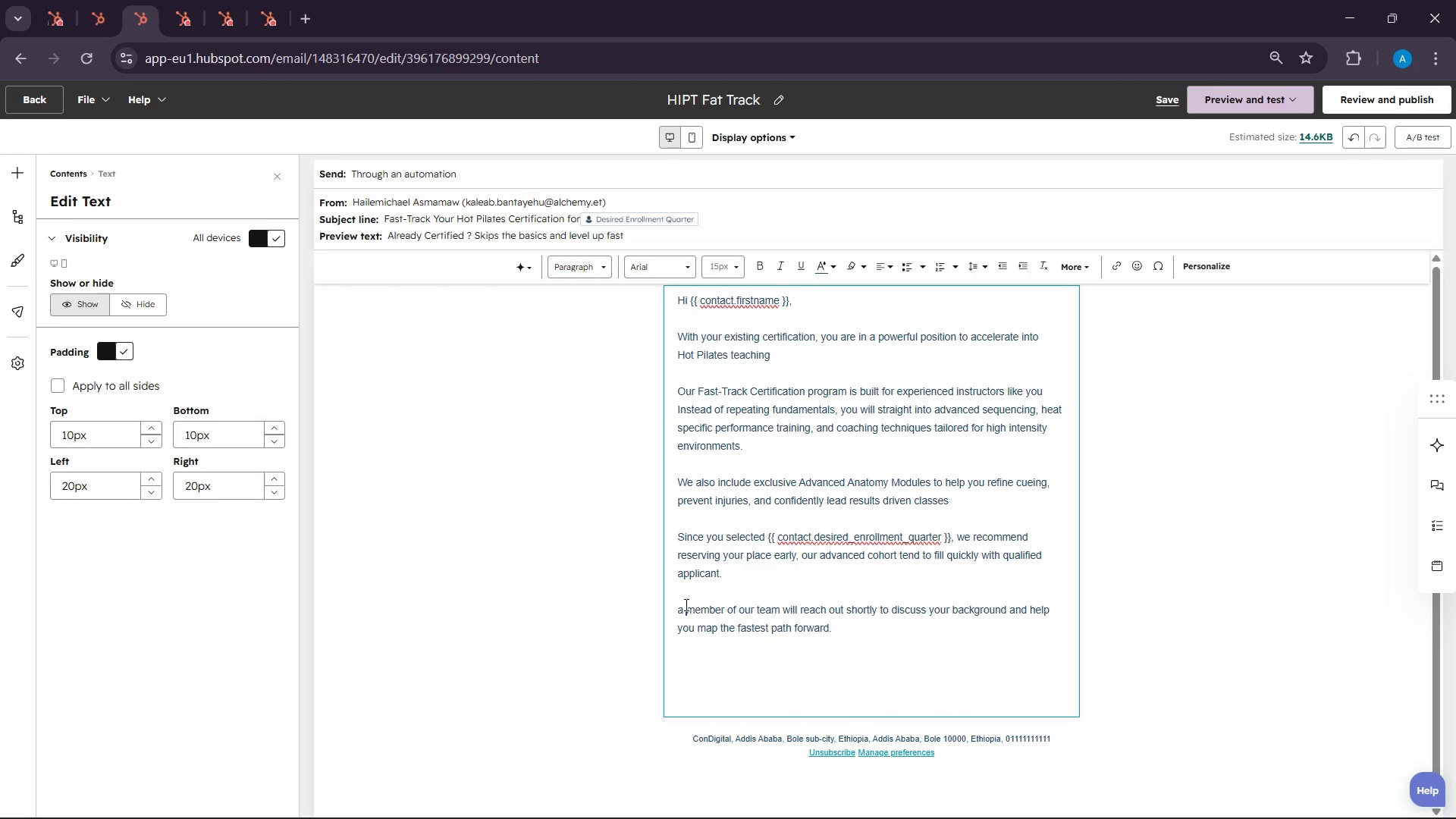 
key(Backspace)
 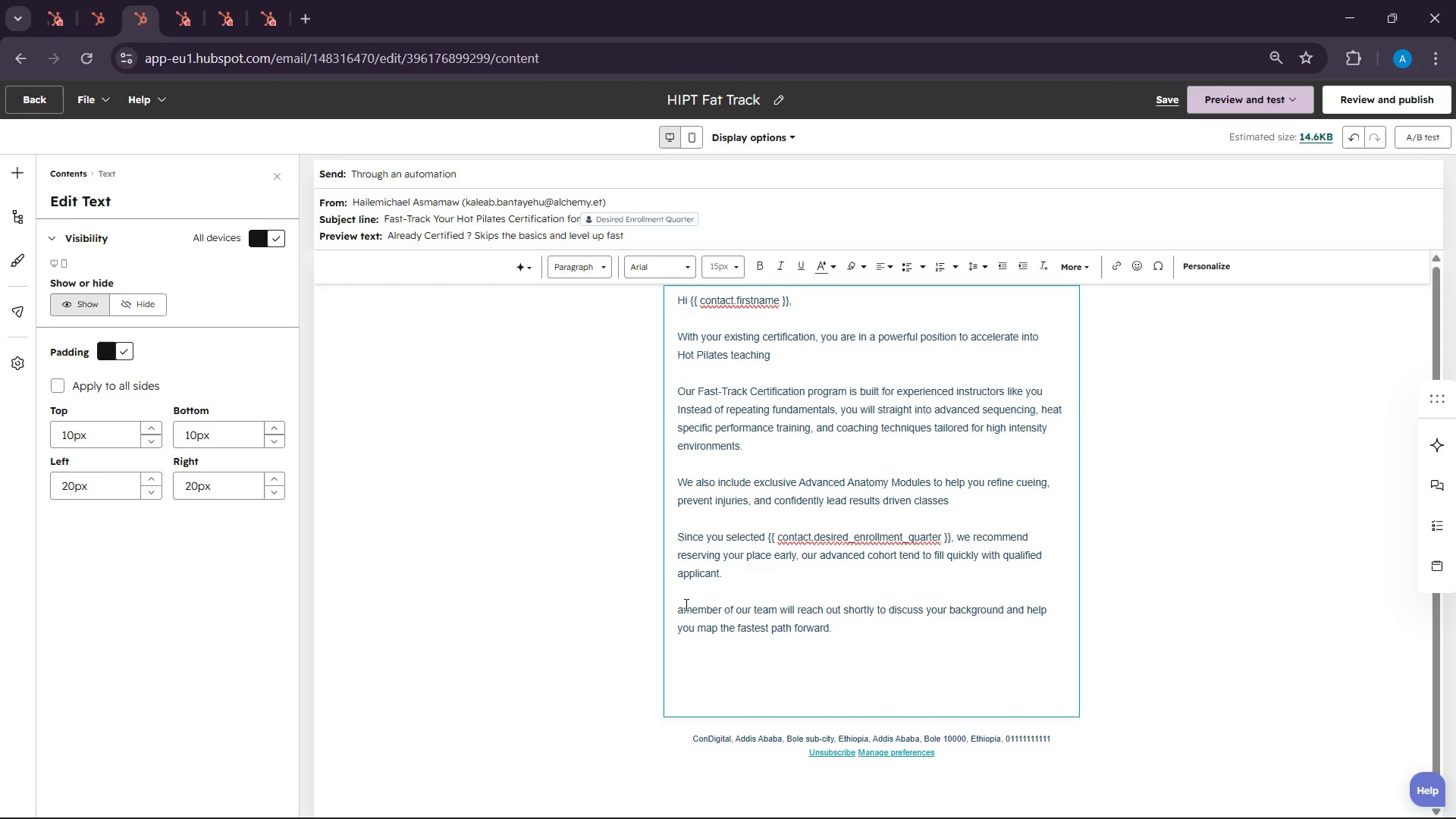 
key(Backspace)
 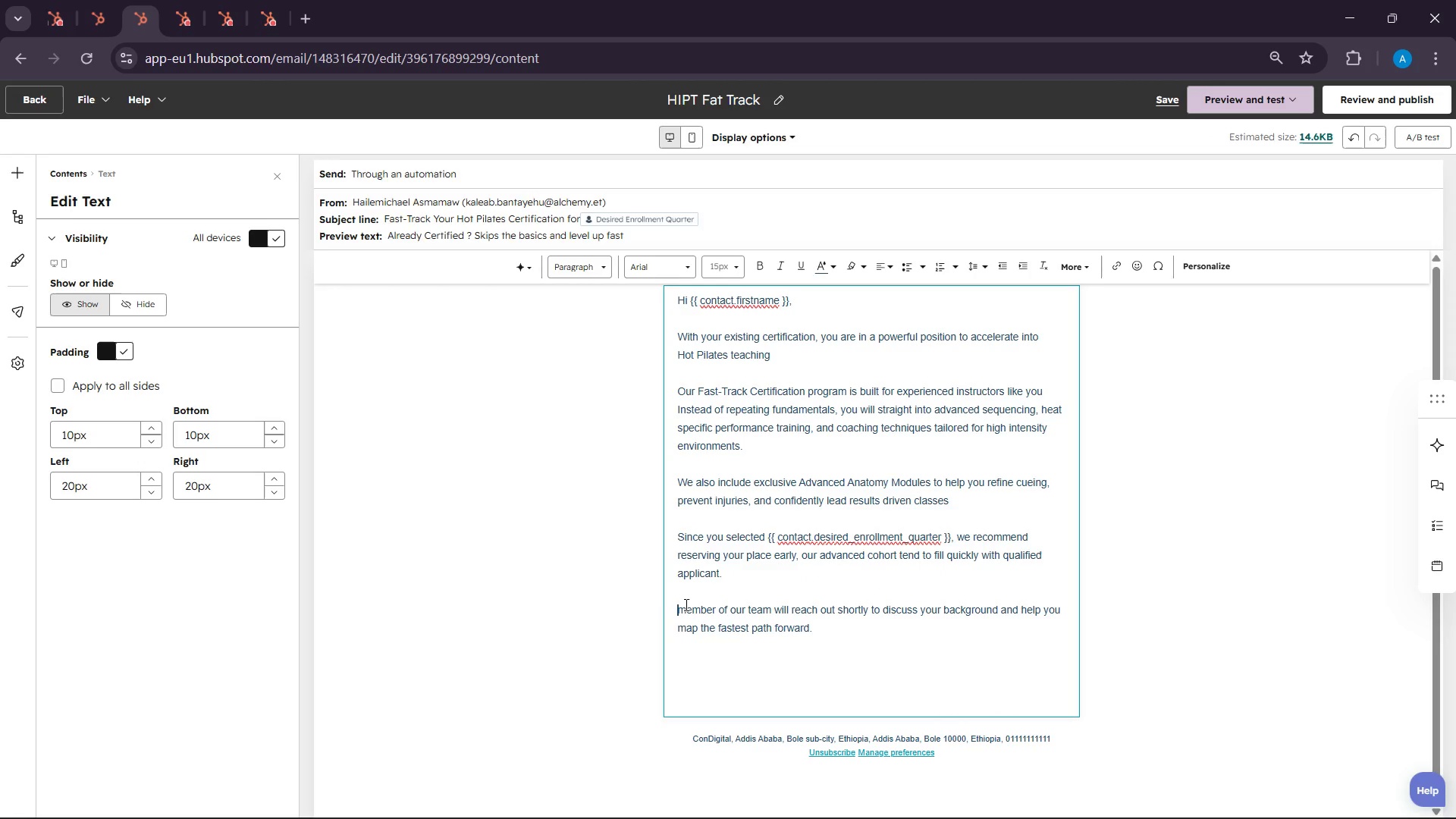 
hold_key(key=ShiftLeft, duration=0.33)
 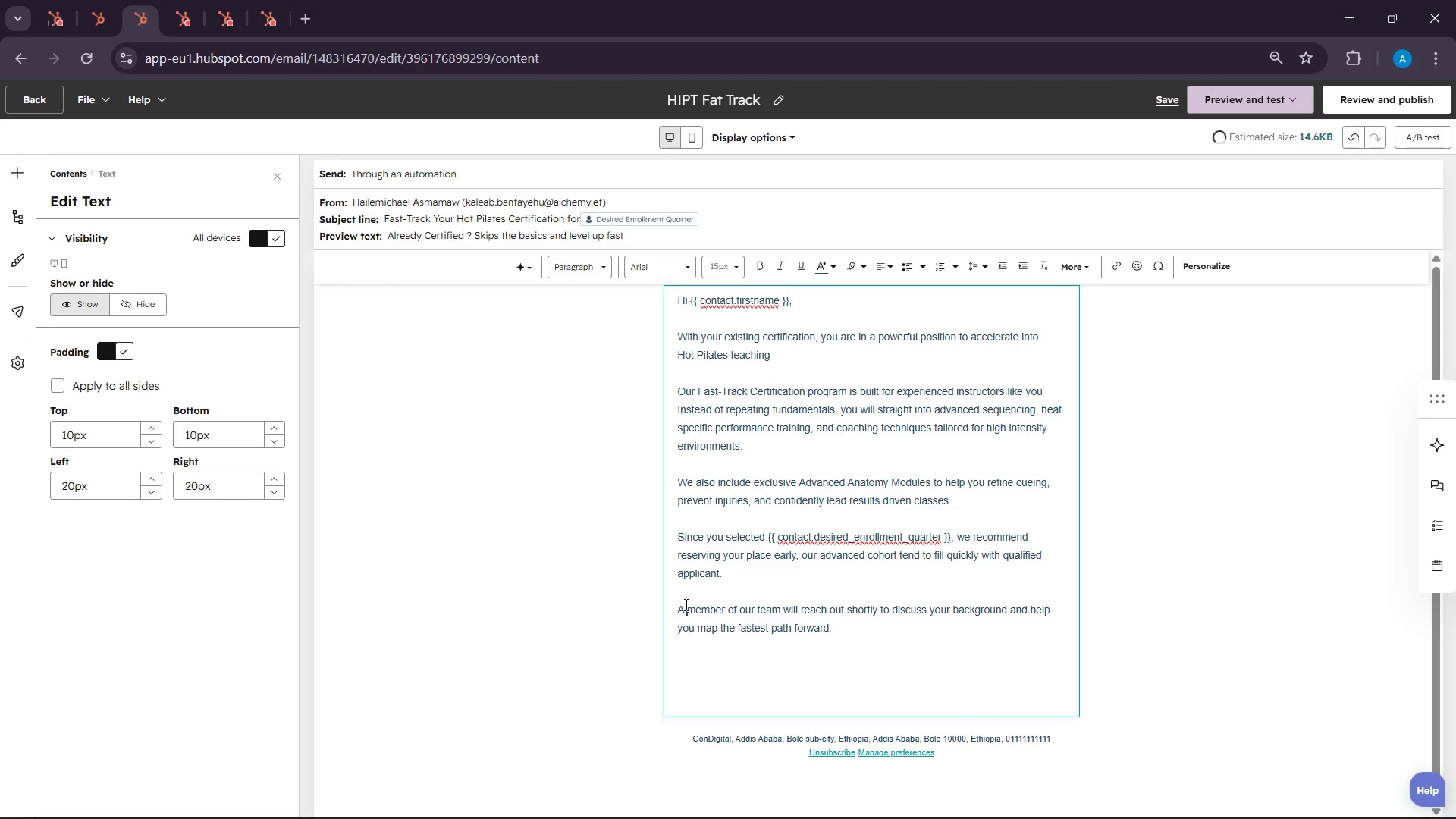 
hold_key(key=A, duration=10.0)
 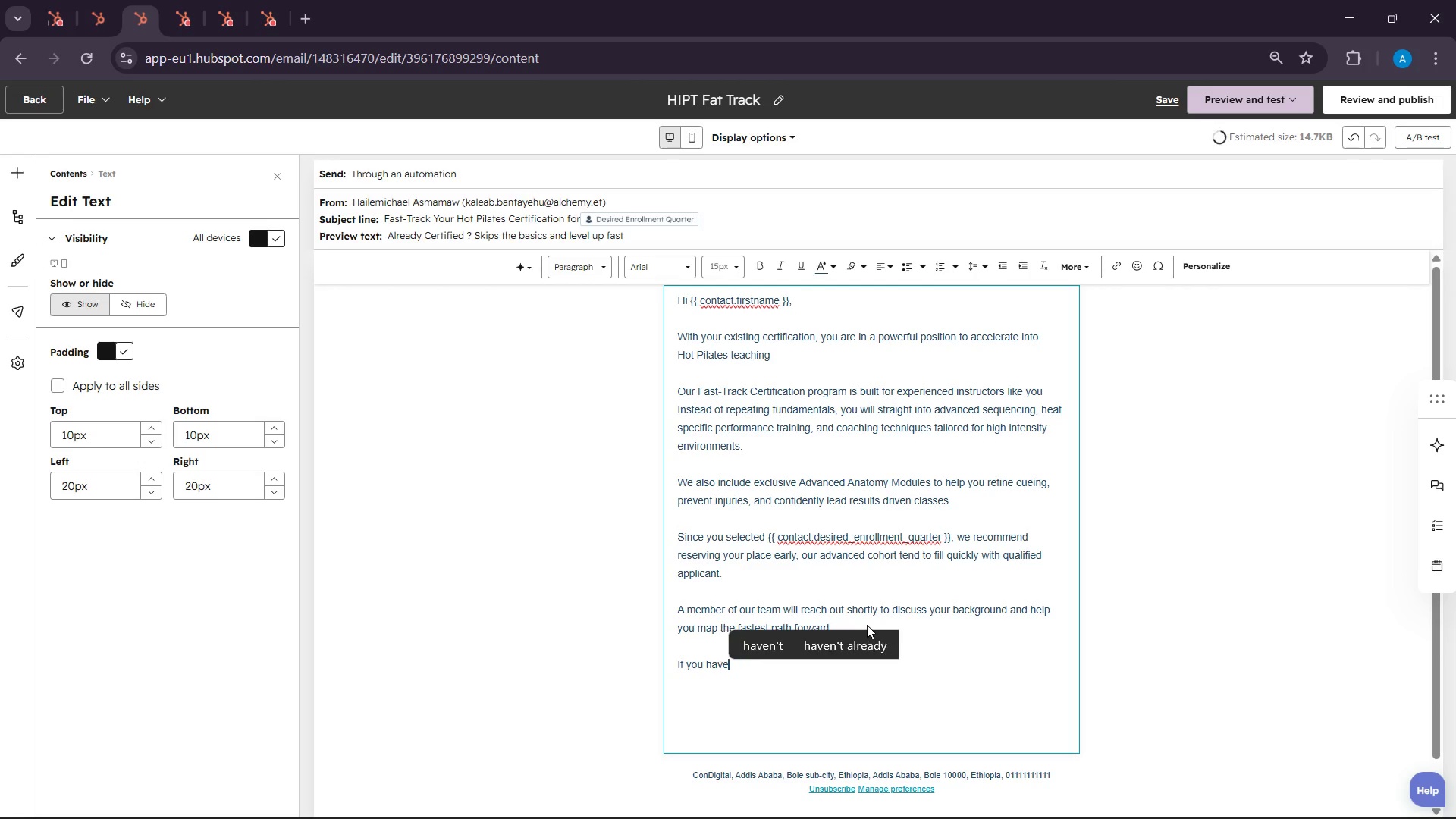 
left_click([826, 631])
 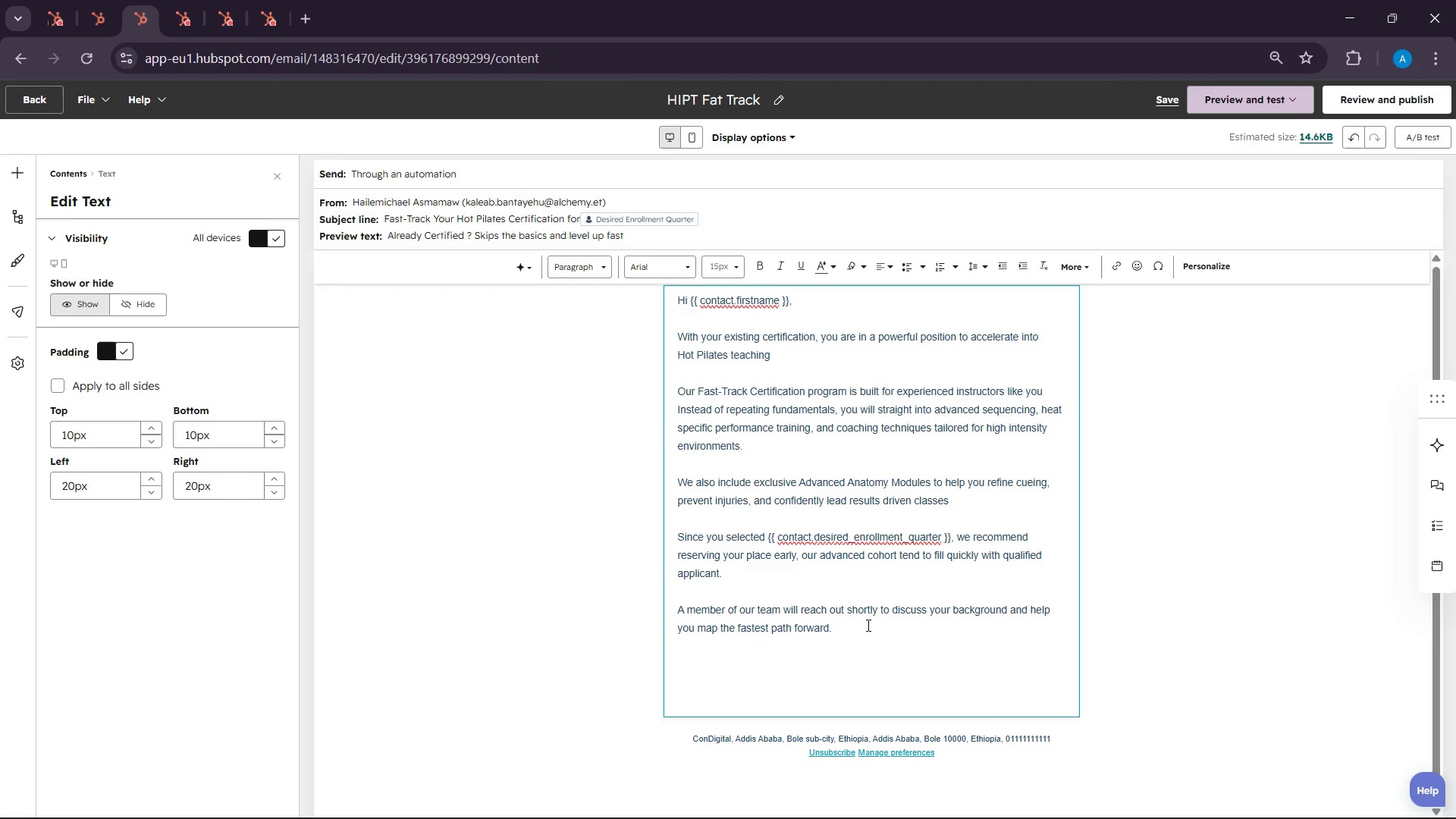 
left_click([867, 625])
 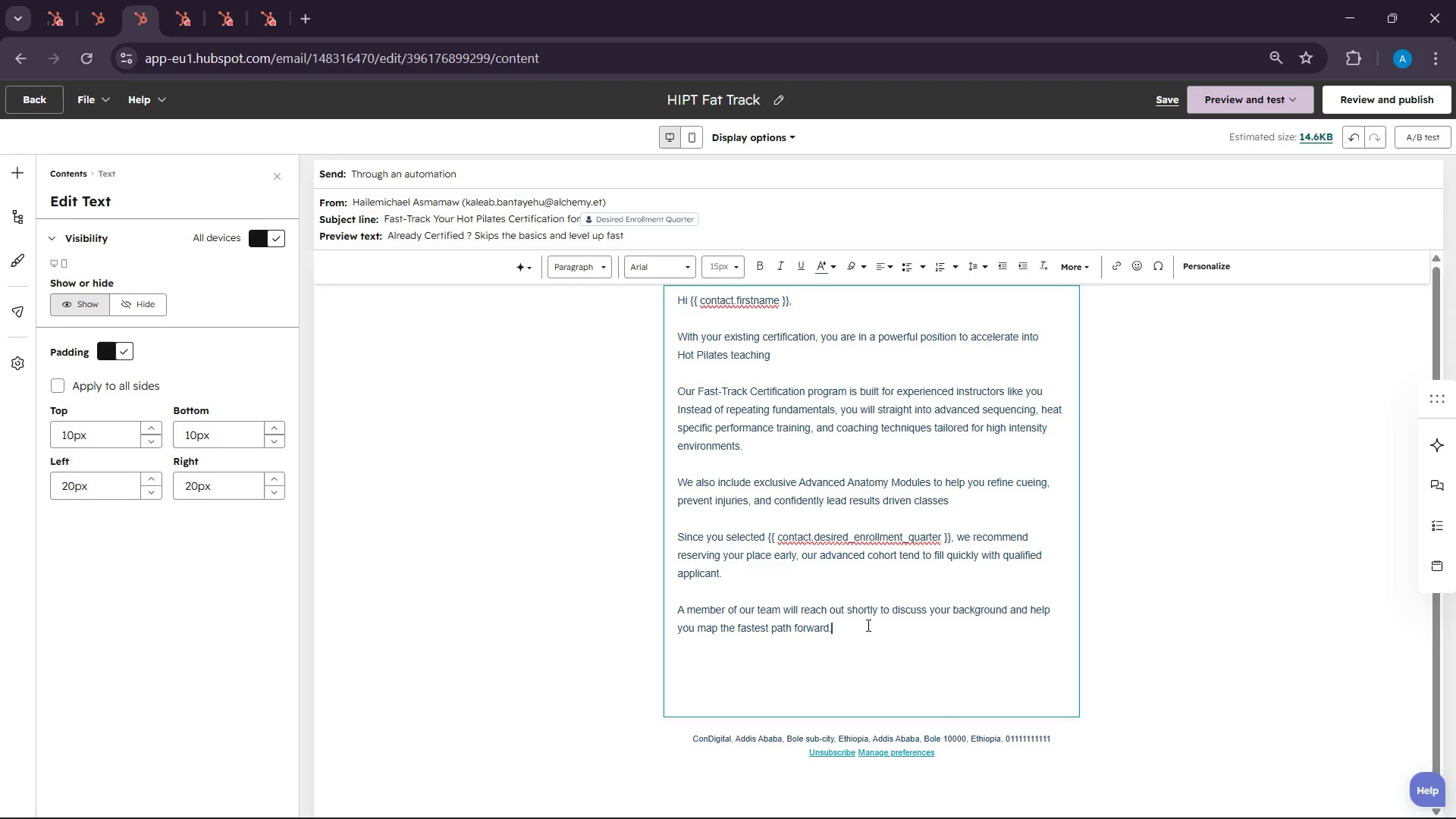 
key(Enter)
 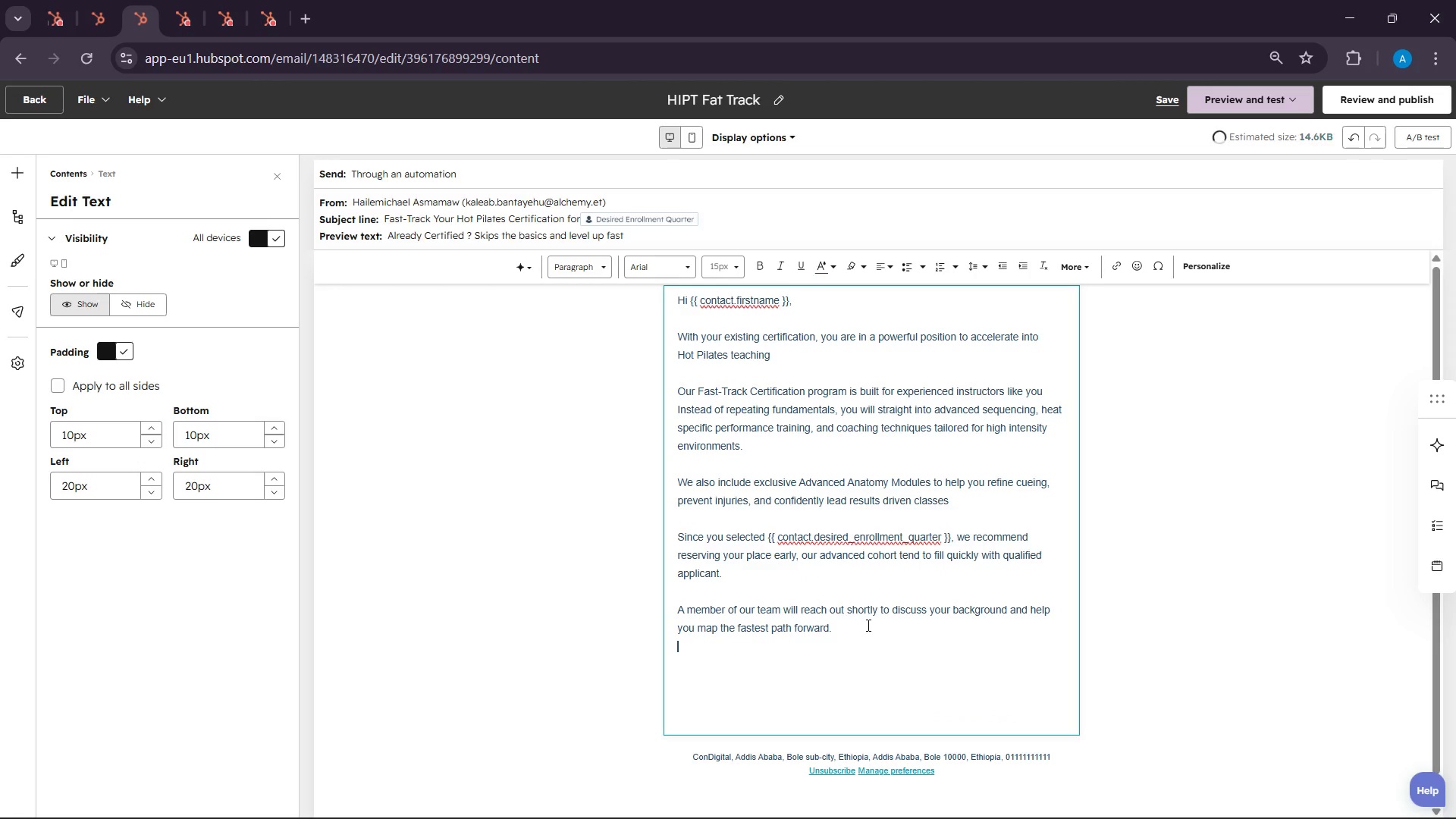 
key(Enter)
 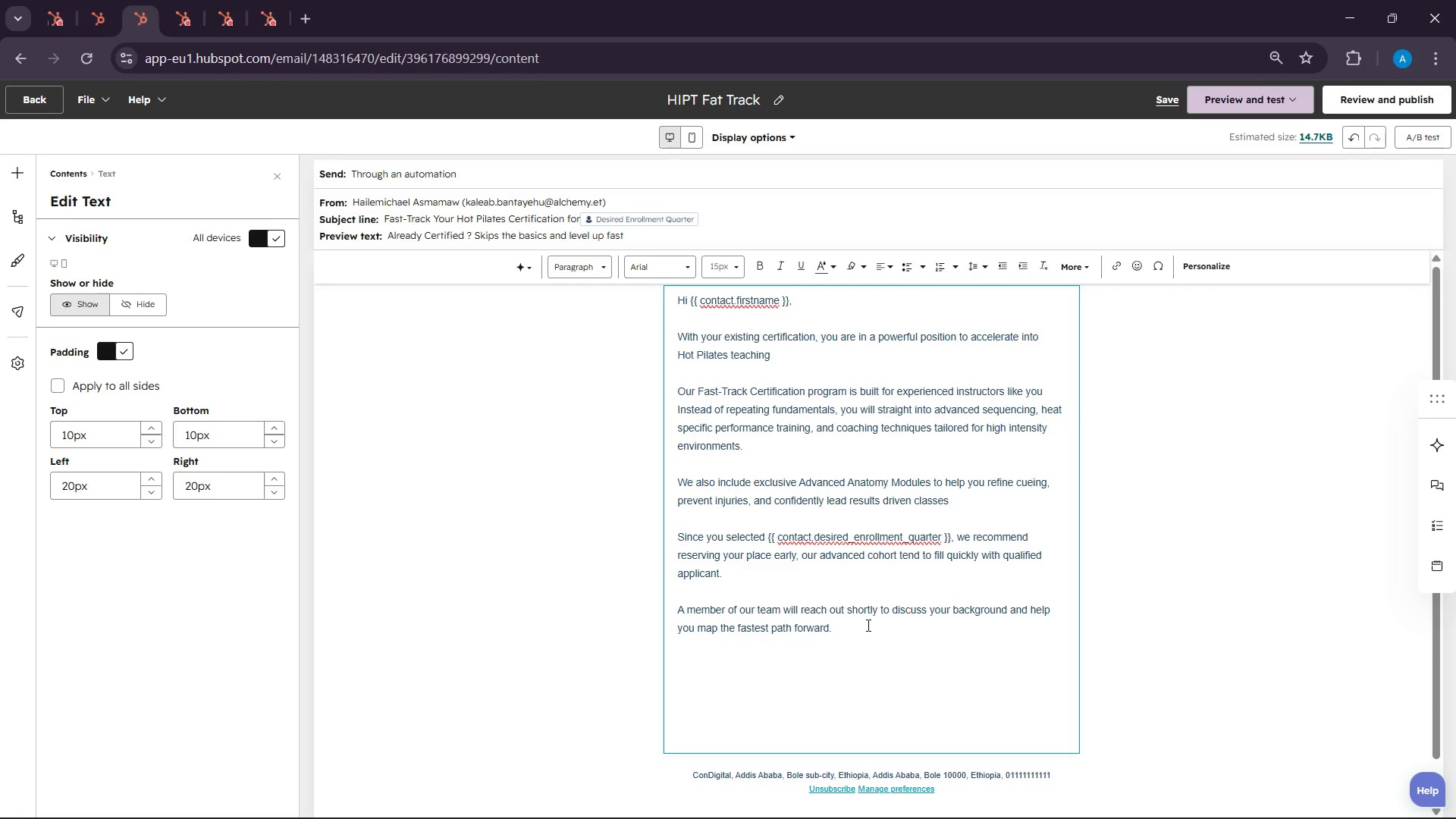 
type(If you hve an )
key(Backspace)
key(Backspace)
key(Backspace)
type(imm)
 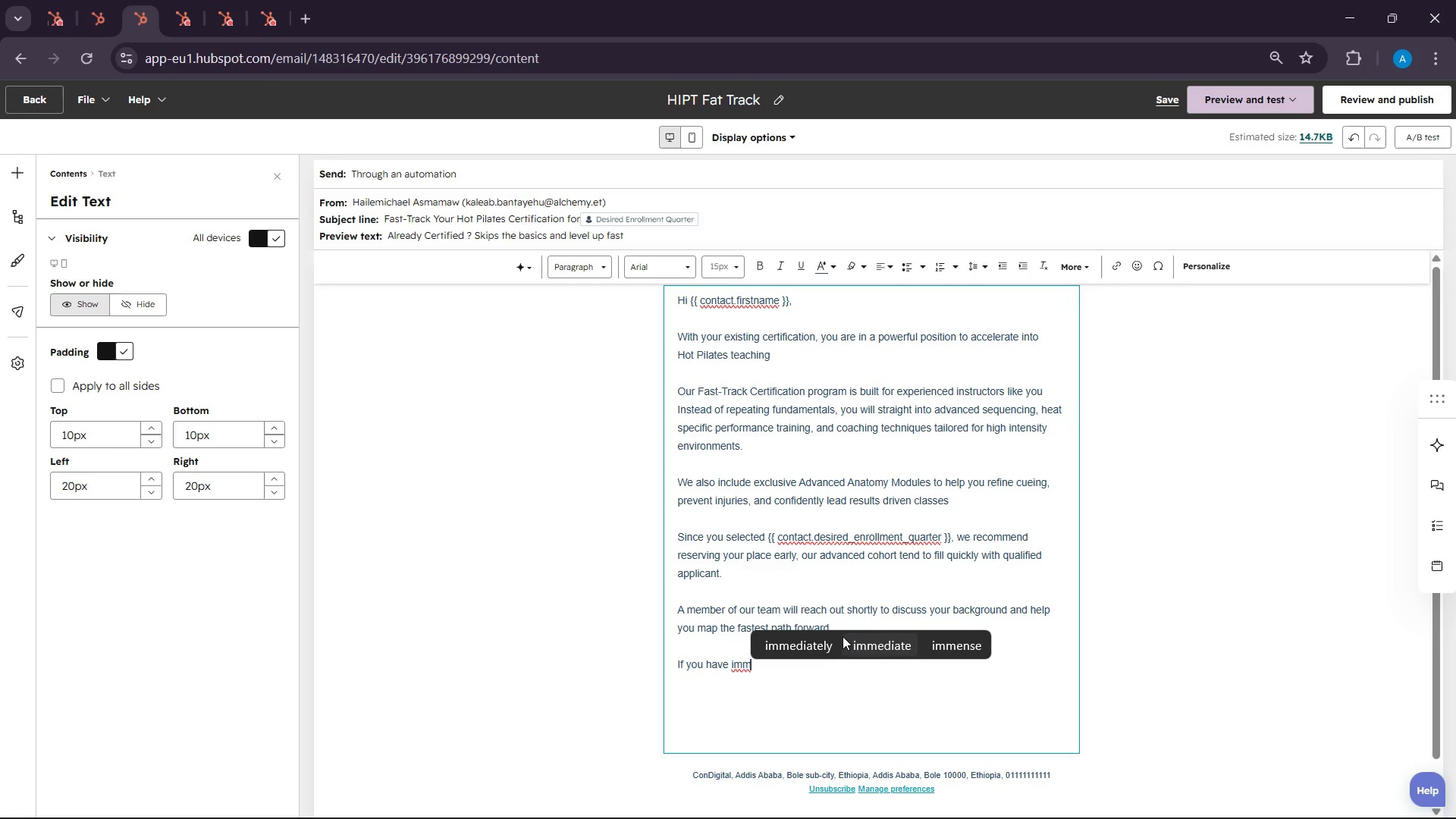 
left_click([873, 644])
 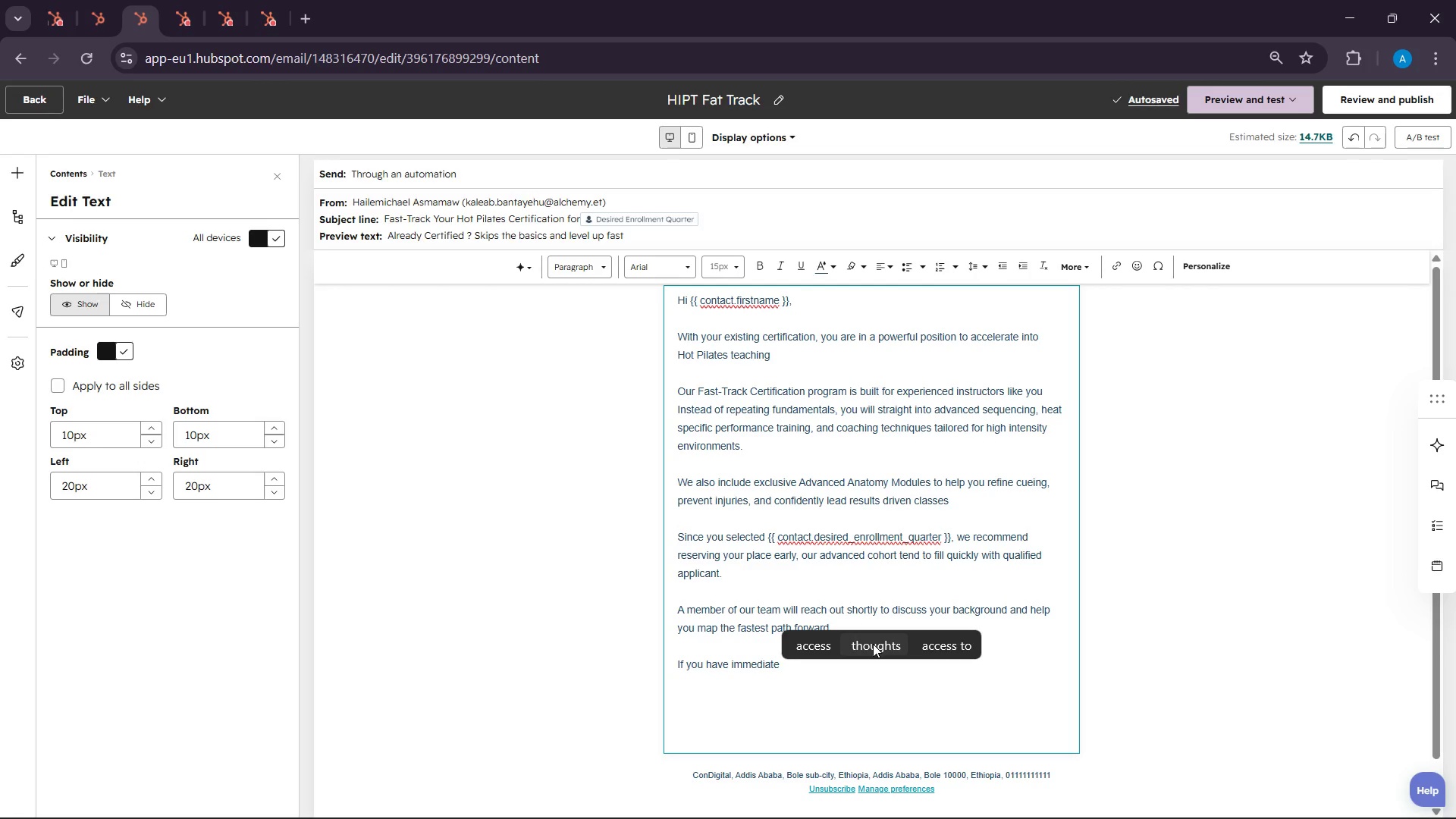 
type(questions, d)
key(Backspace)
type(feel free to reply direc)
 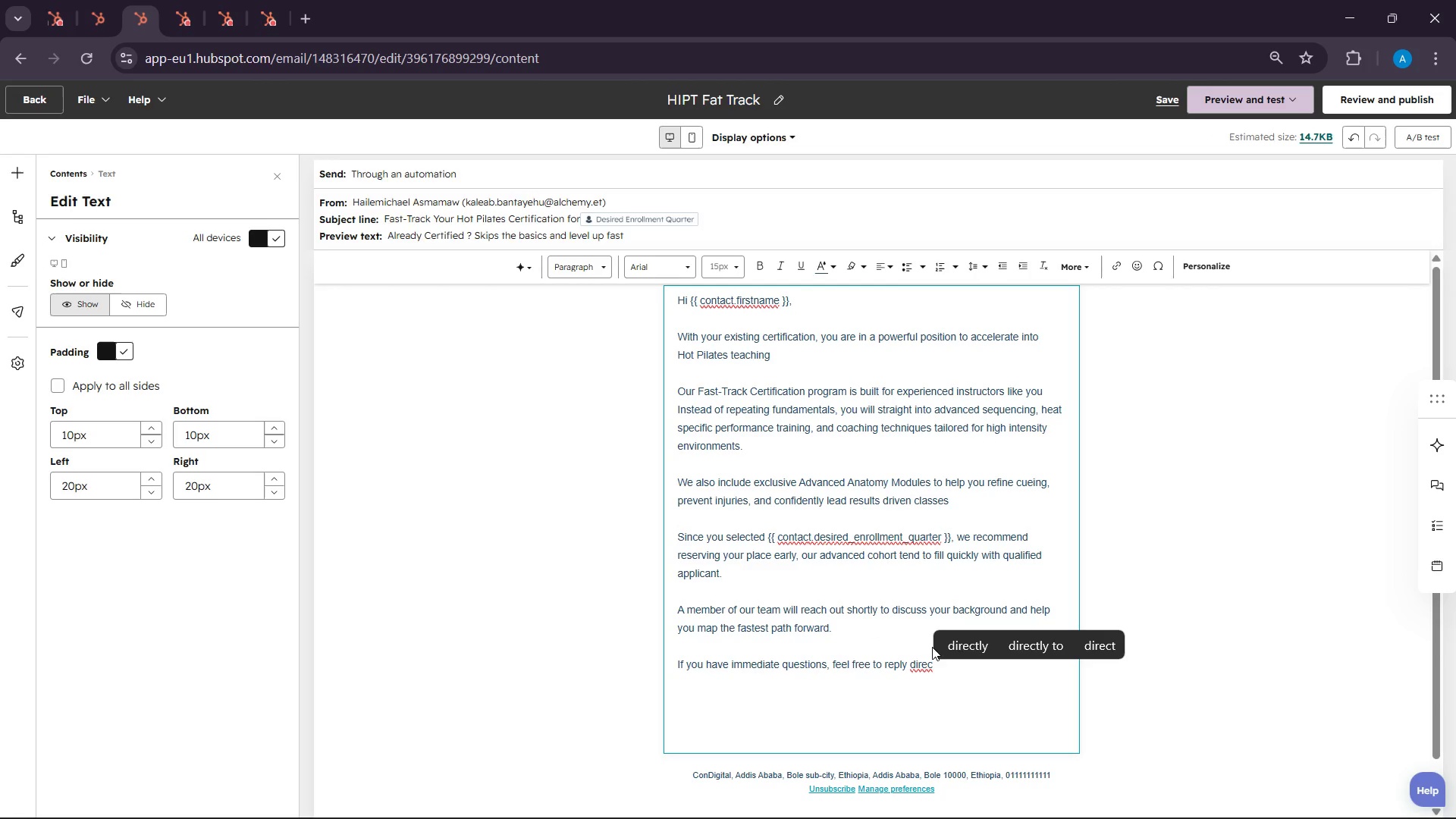 
left_click([965, 646])
 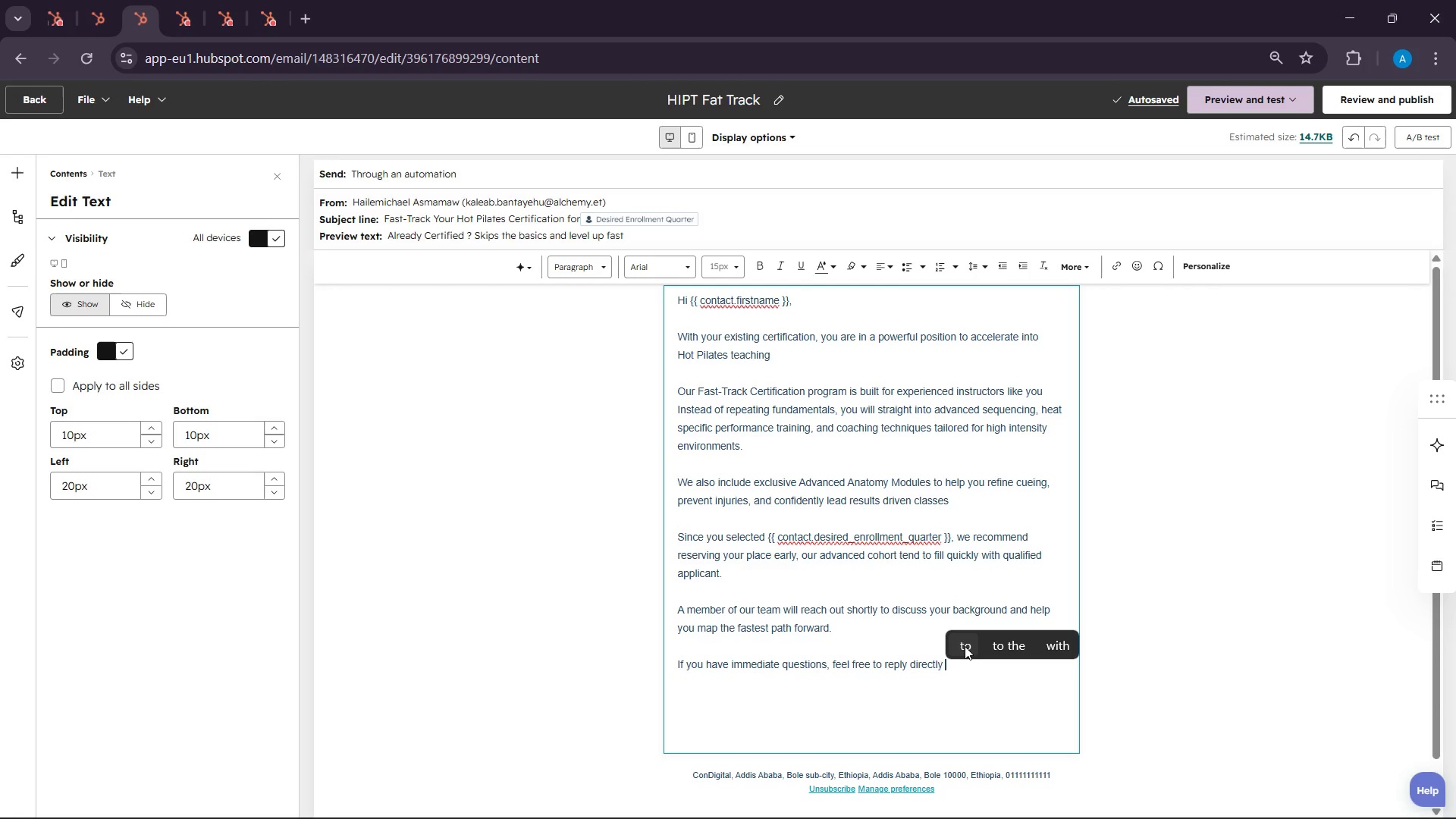 
key(Backspace)
type(, we would live )
key(Backspace)
key(Backspace)
key(Backspace)
key(Backspace)
type(ove to learn more about your experience )
key(Backspace)
type(.)
 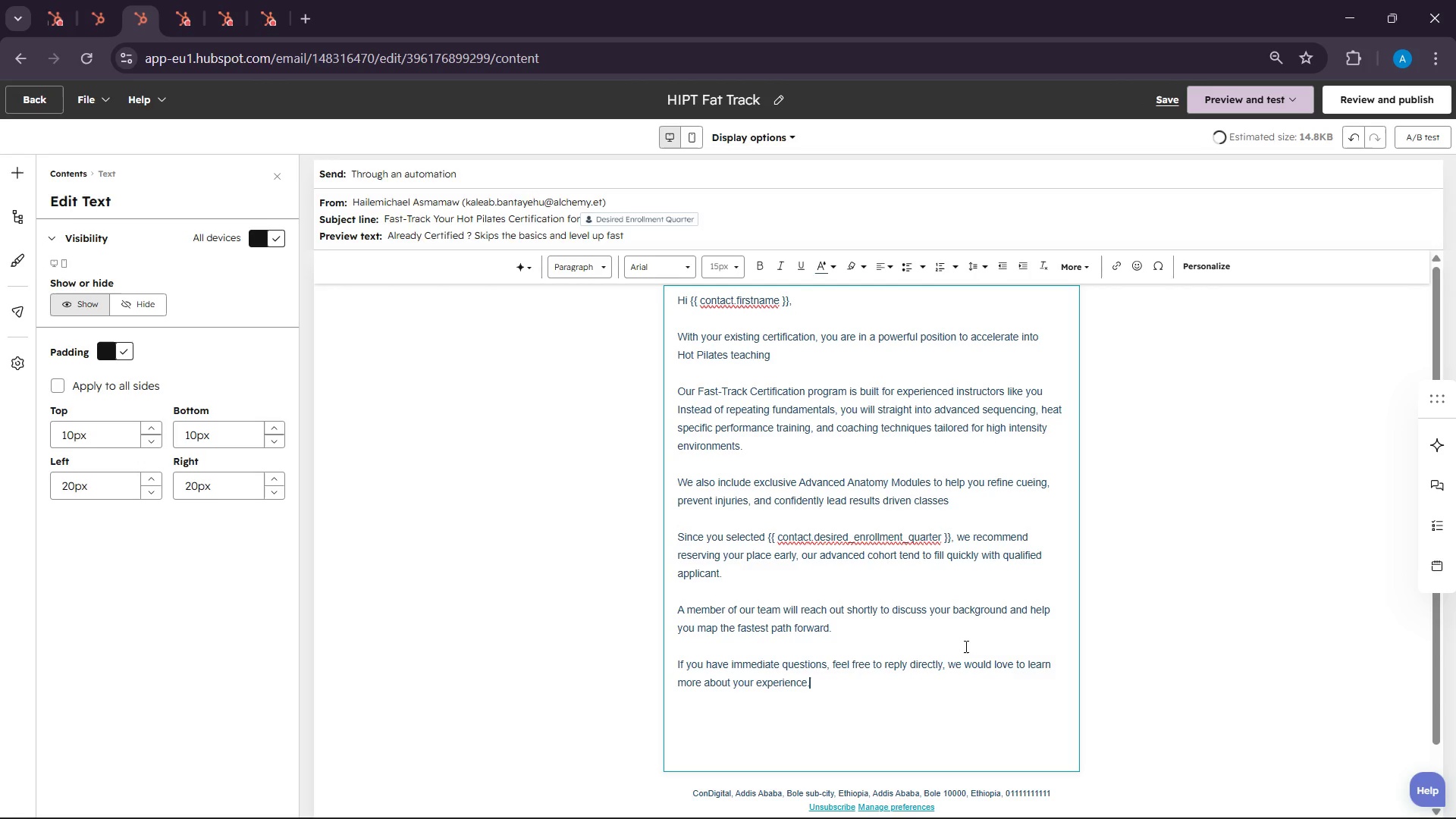 
key(Enter)
 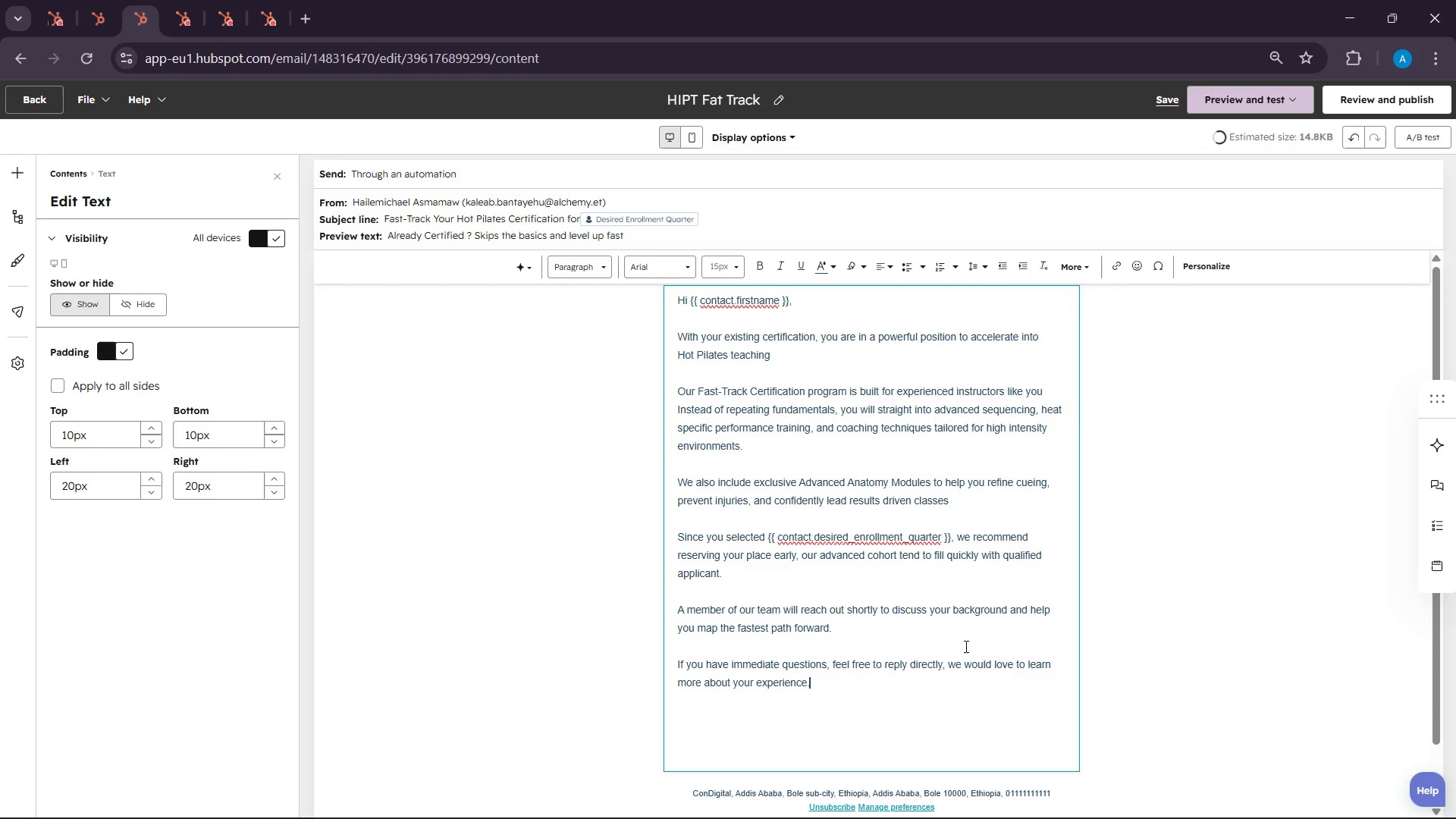 
key(Enter)
 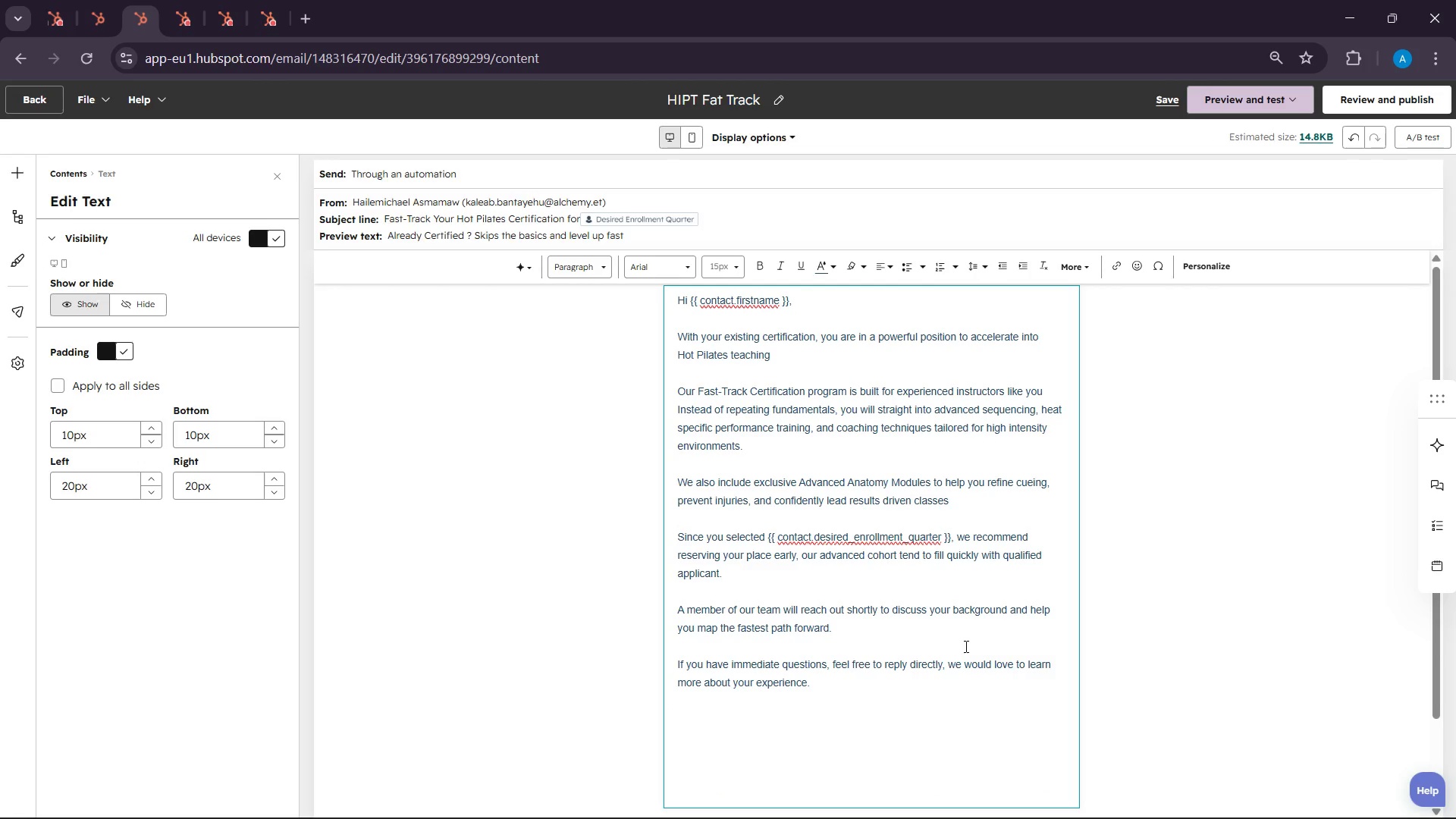 
hold_key(key=ShiftLeft, duration=0.88)
 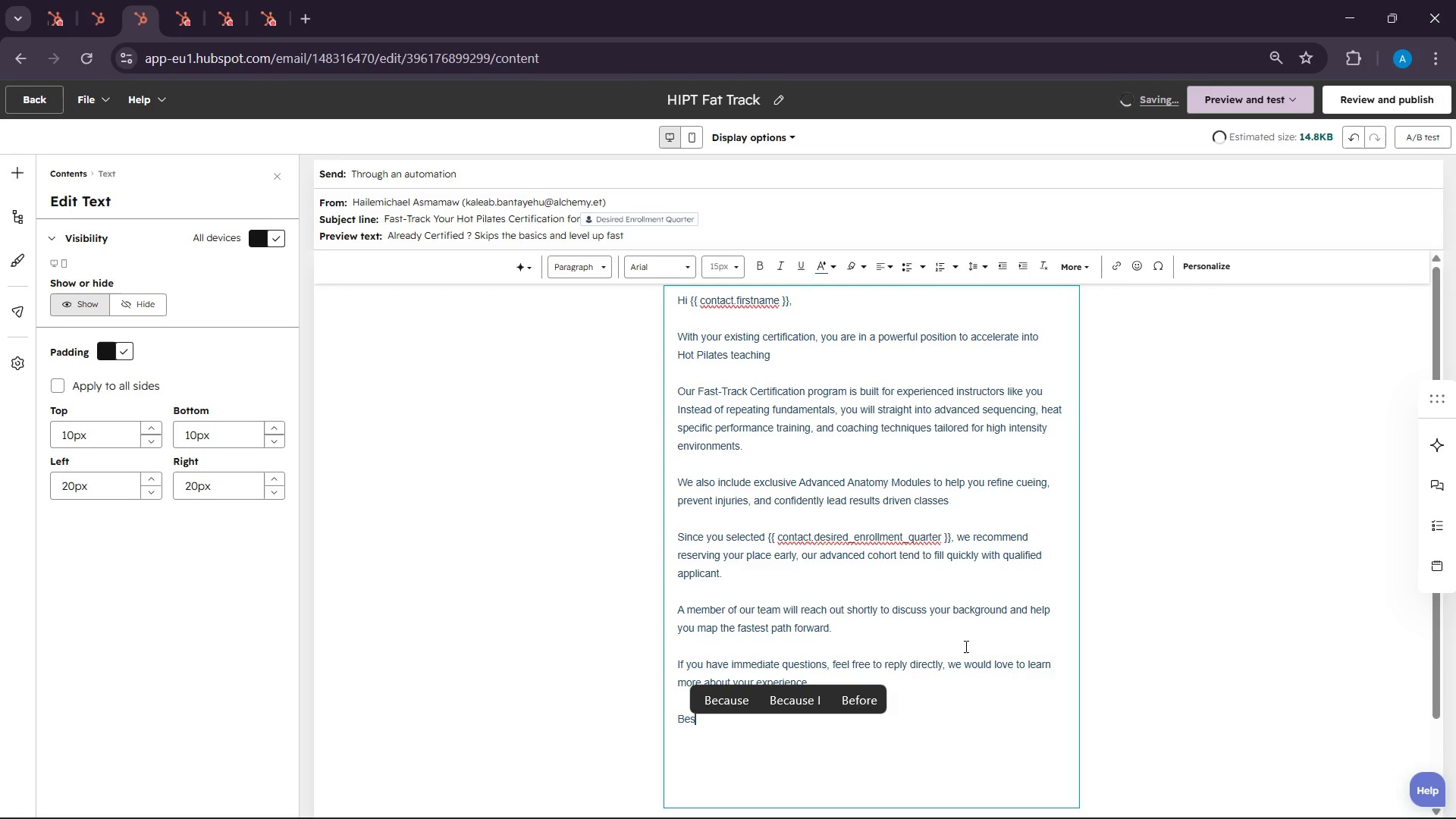 
hold_key(key=B, duration=10.06)
 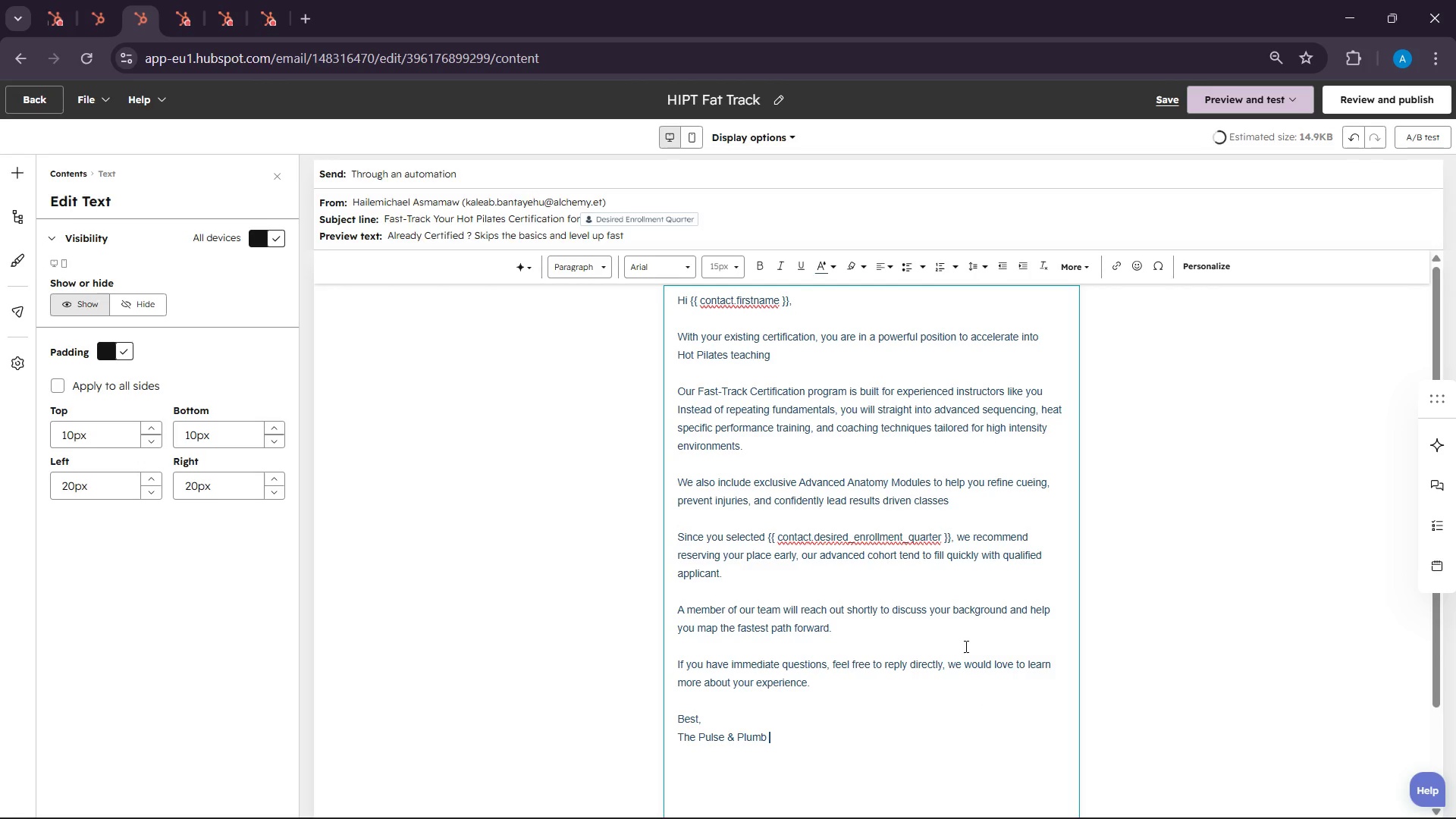 
type(est )
key(Backspace)
type(,)
 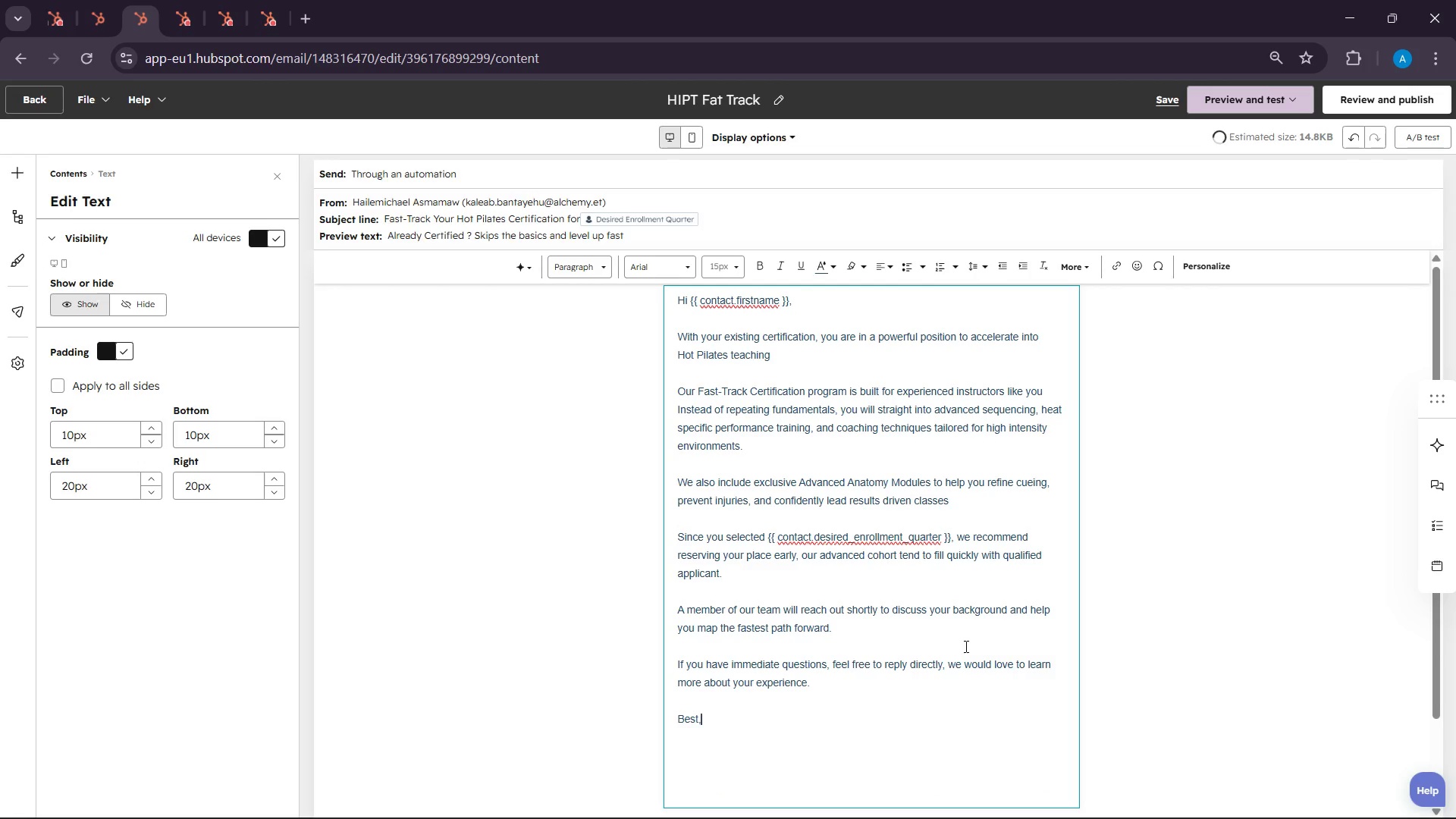 
key(Enter)
 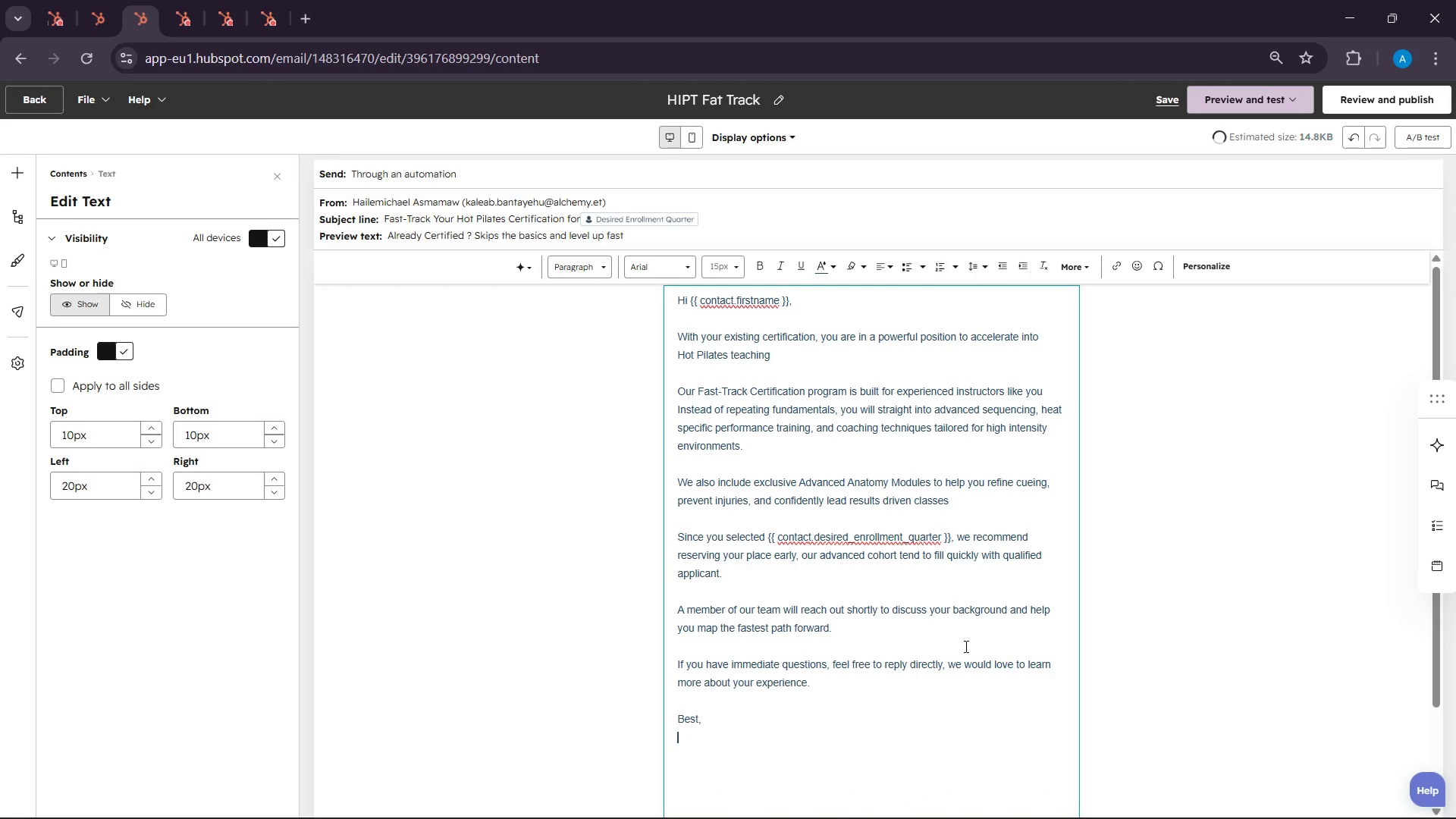 
type(The Plse & Plum Team)
 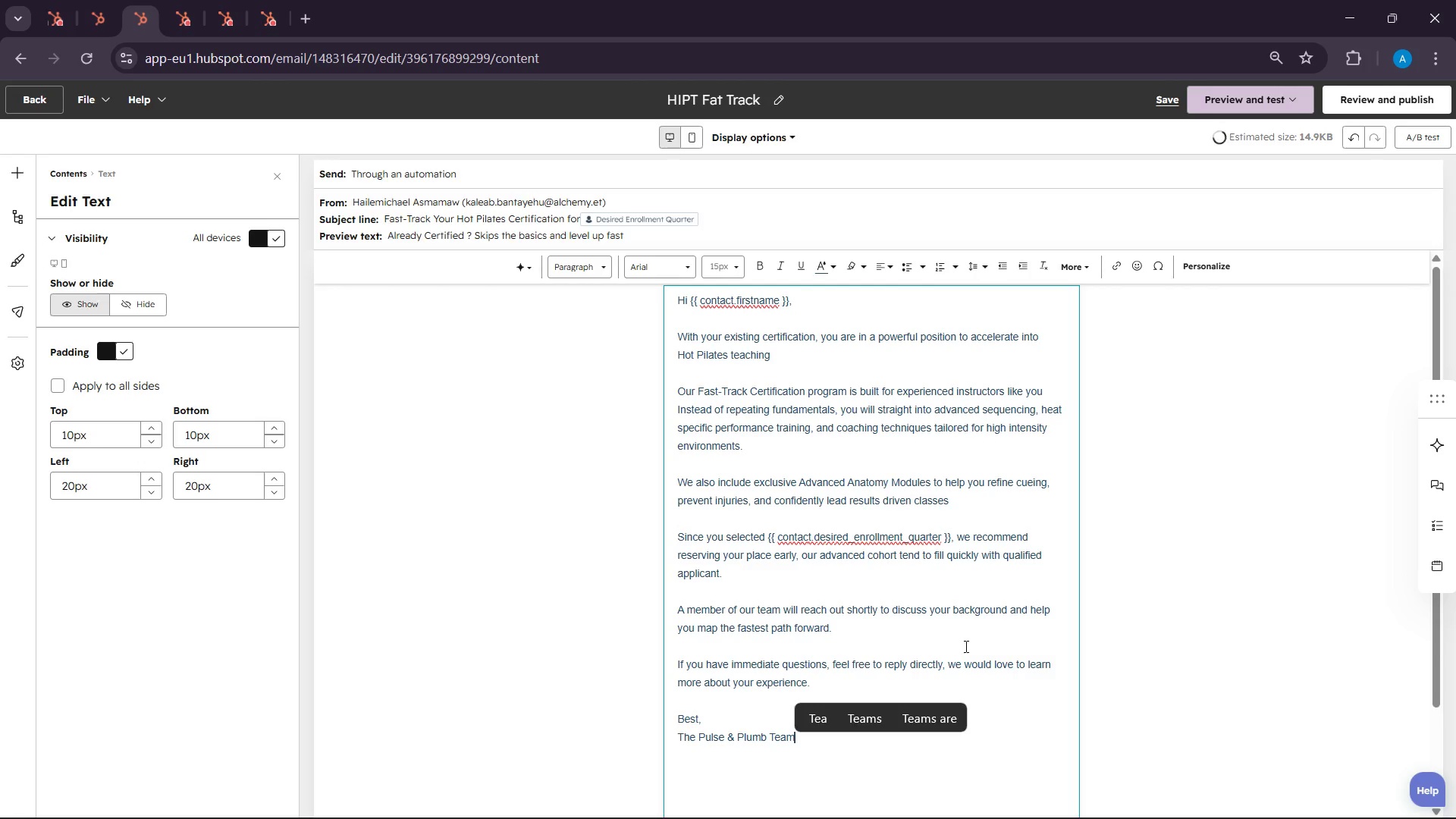 
wait(12.27)
 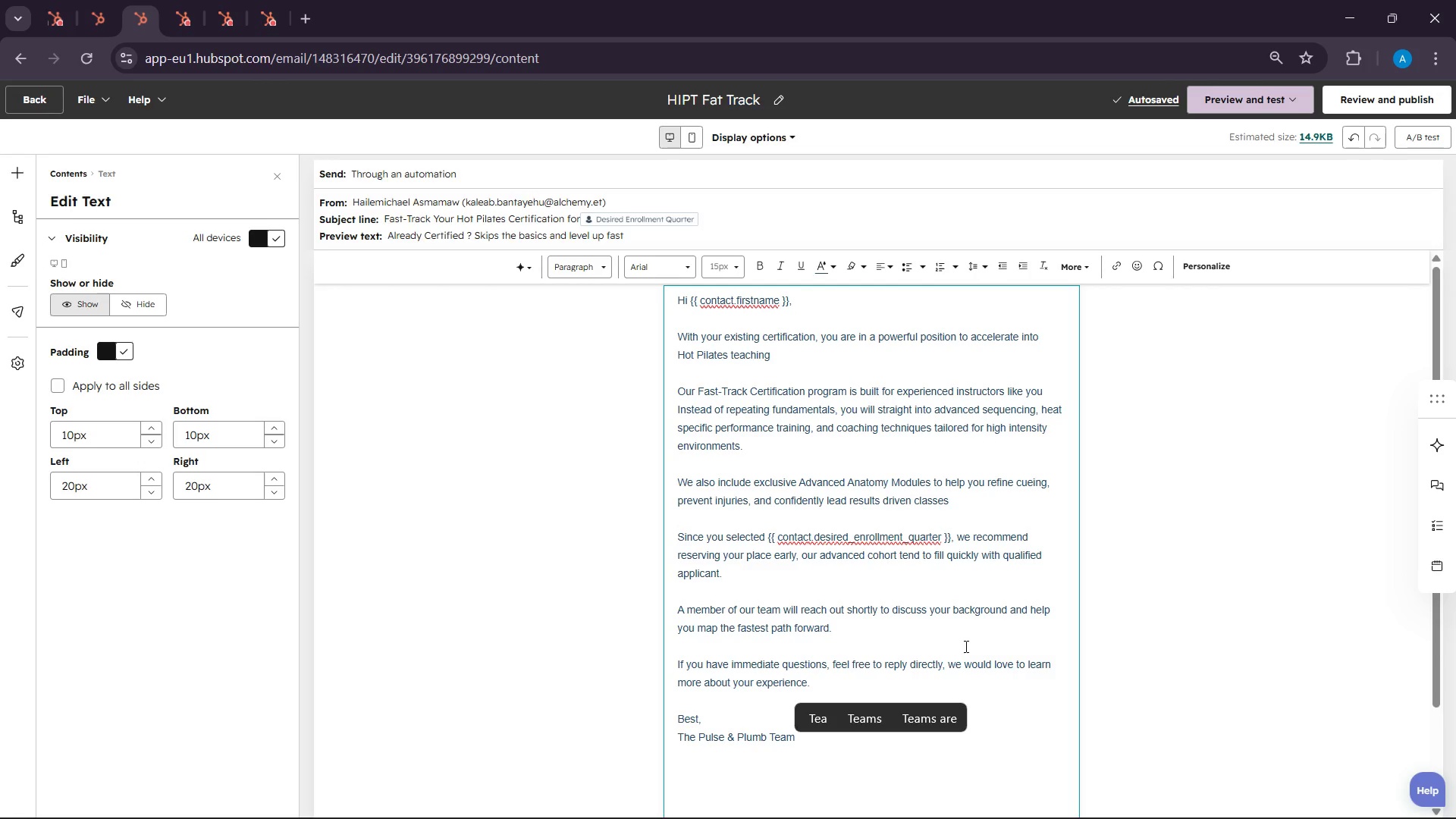 
left_click([894, 795])